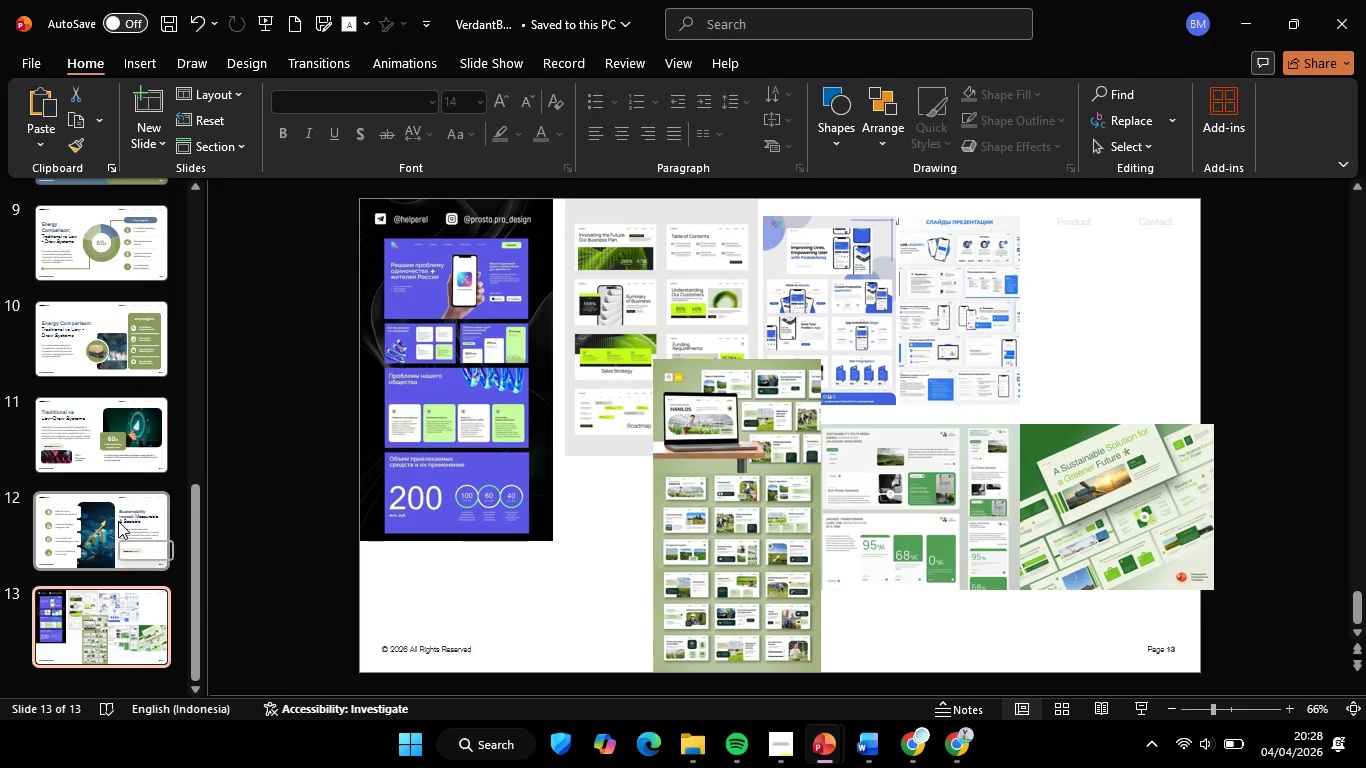 
wait(5.11)
 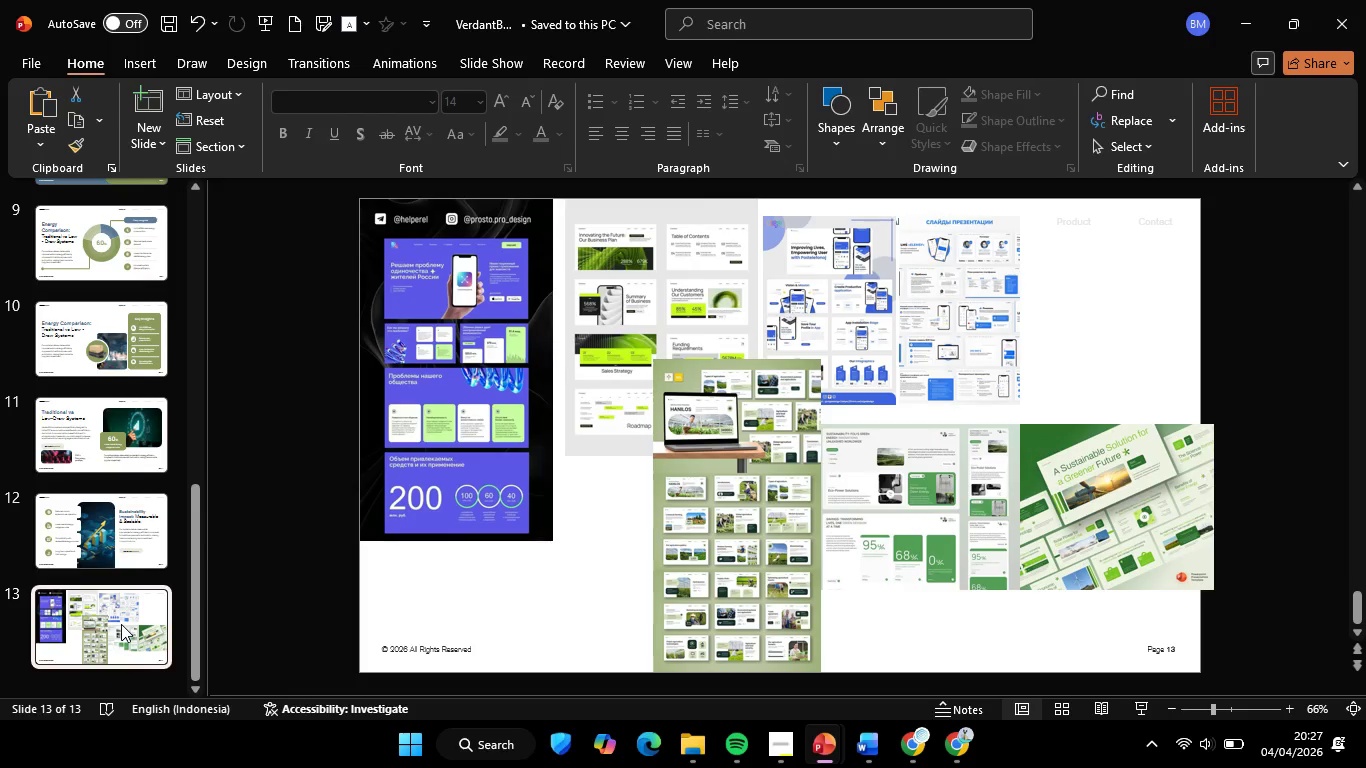 
left_click([111, 432])
 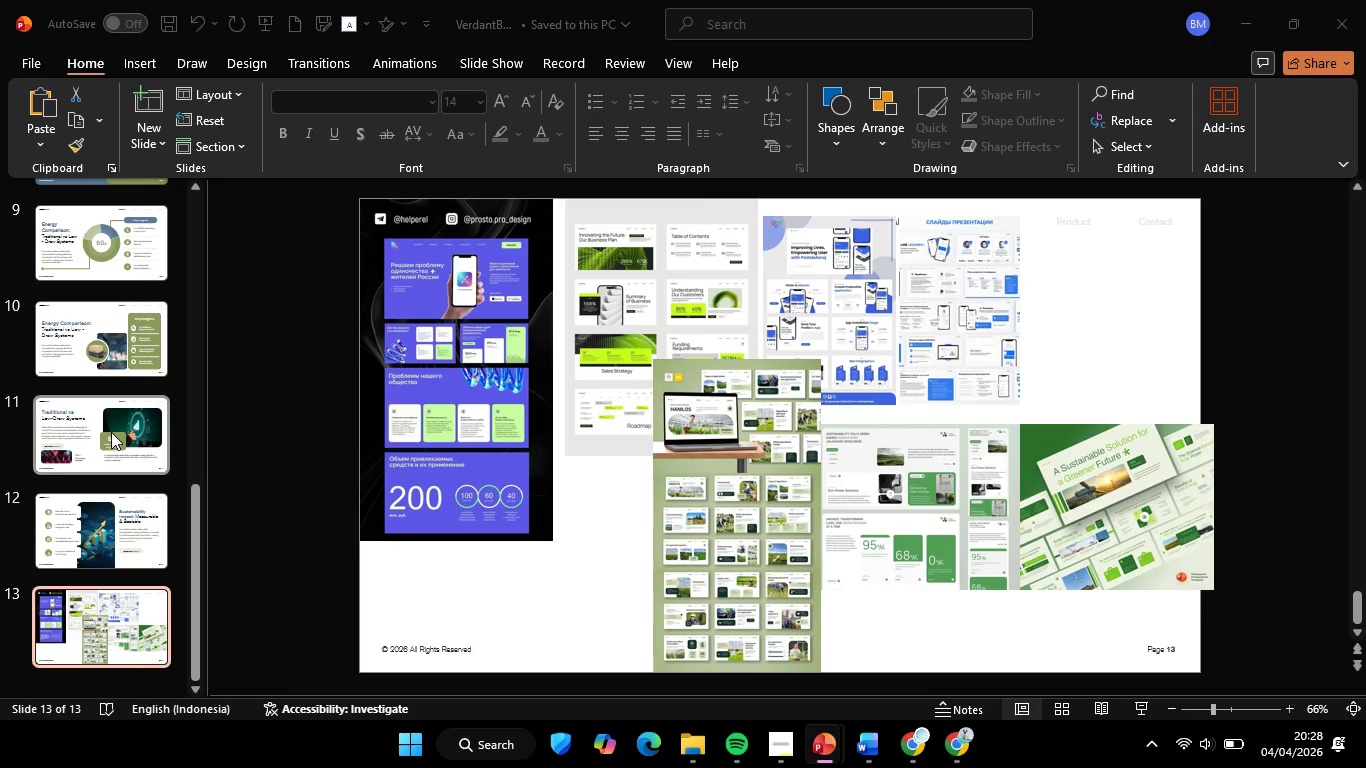 
left_click([107, 445])
 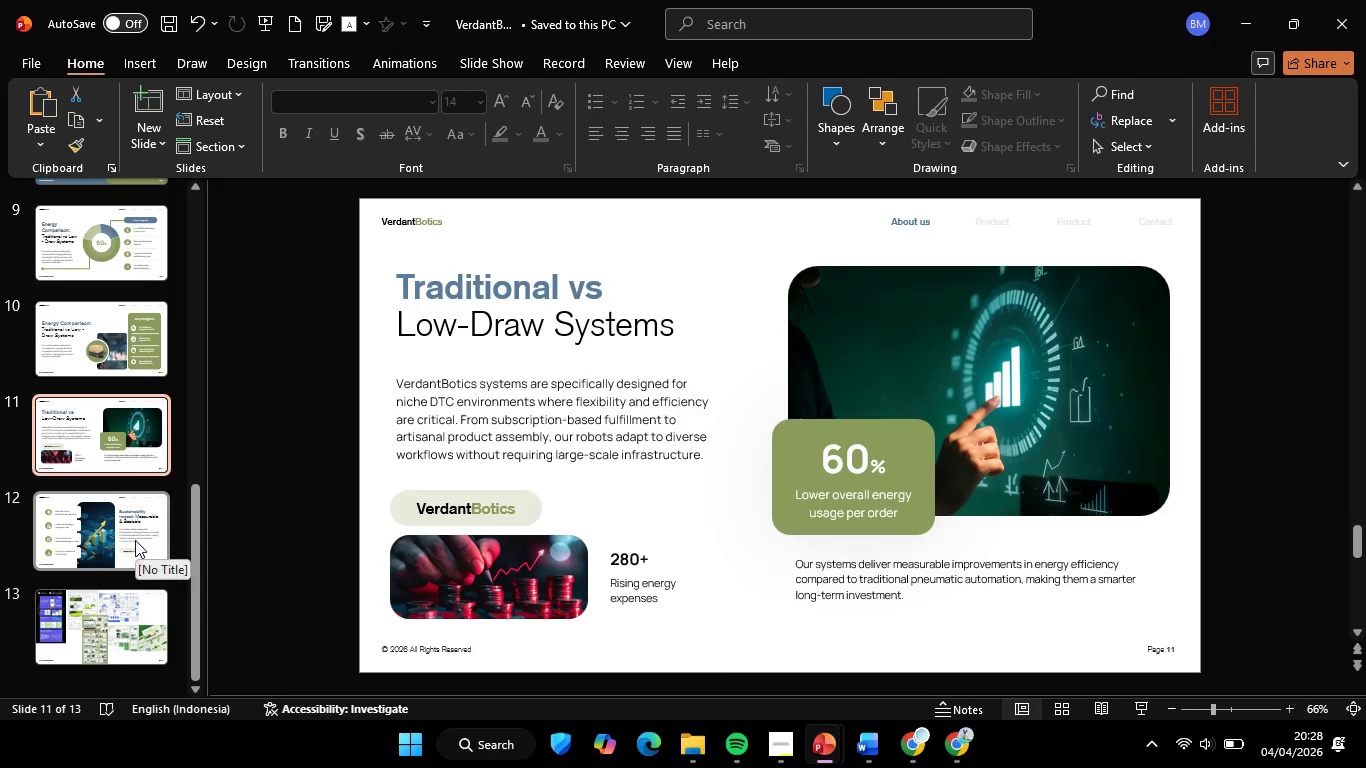 
left_click([135, 540])
 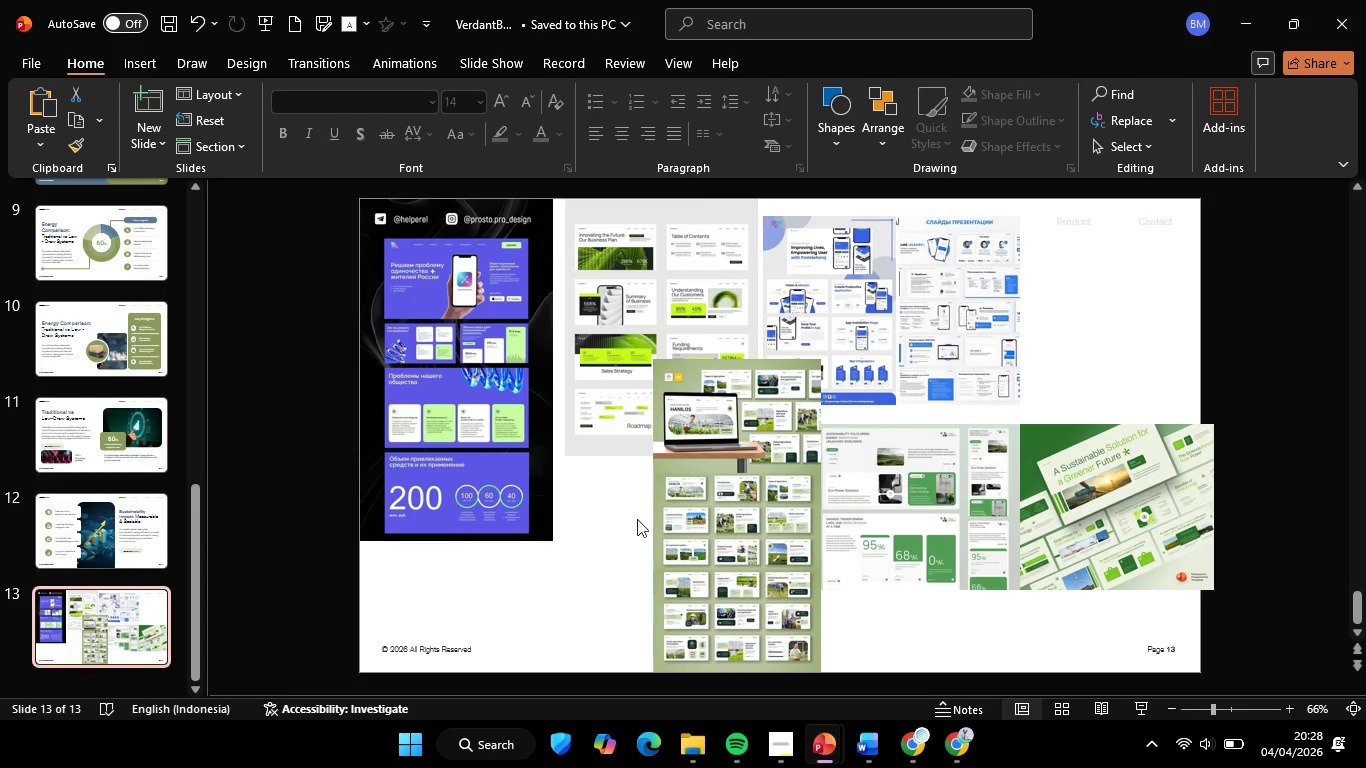 
wait(6.66)
 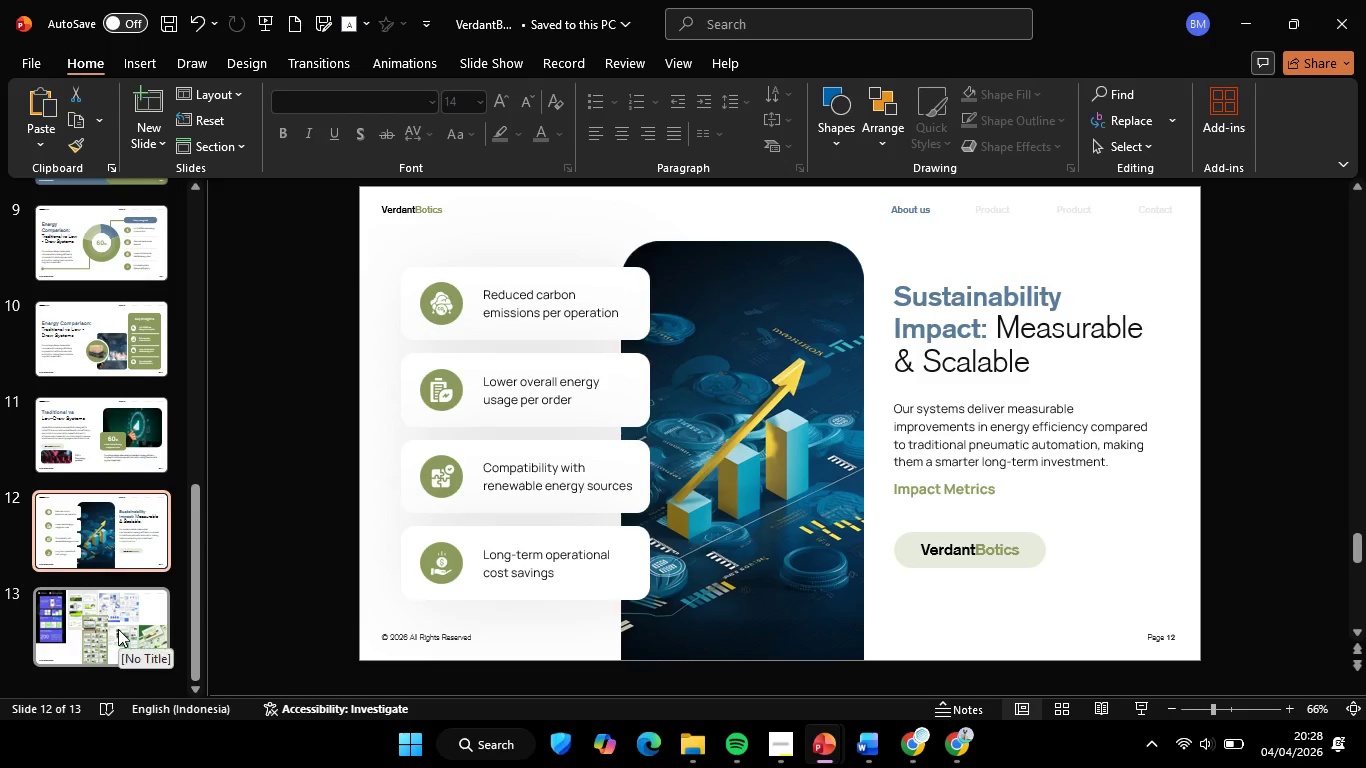 
left_click_drag(start_coordinate=[126, 435], to_coordinate=[131, 435])
 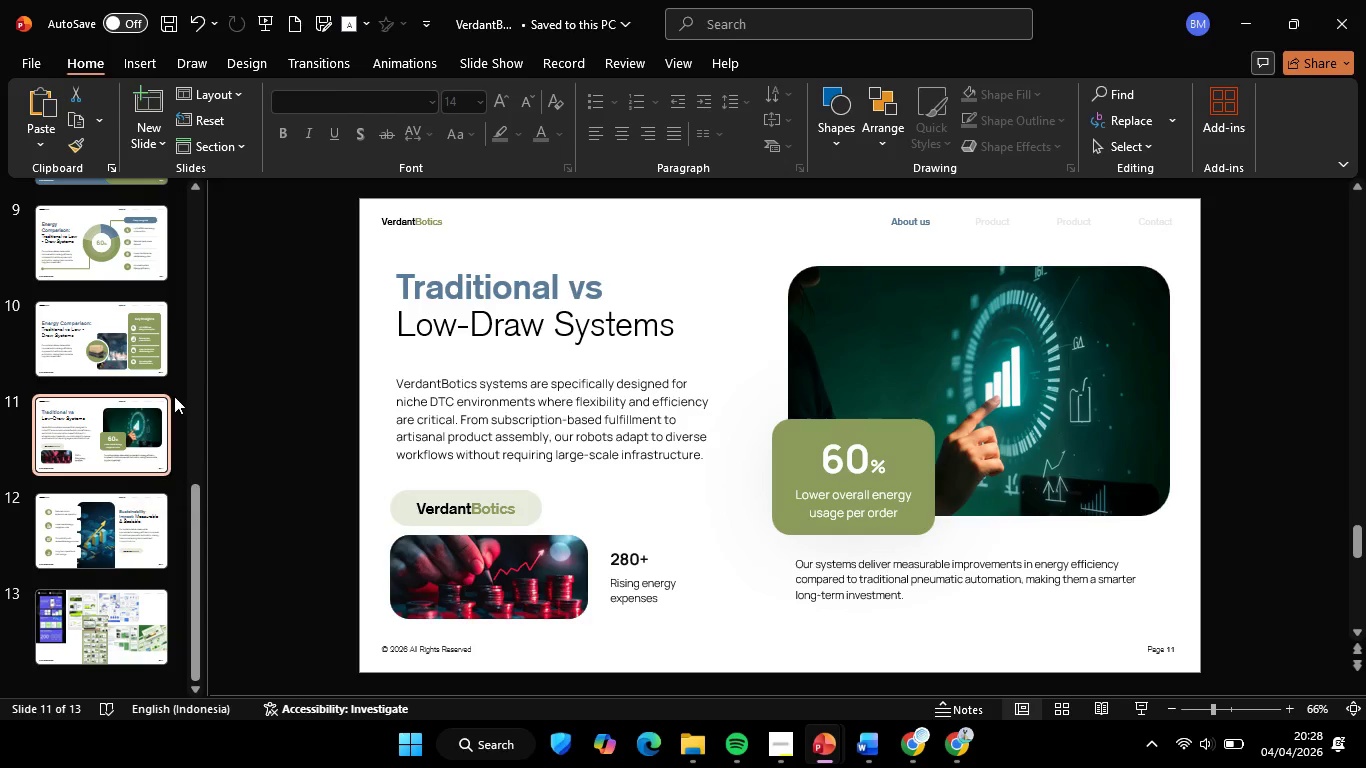 
wait(10.44)
 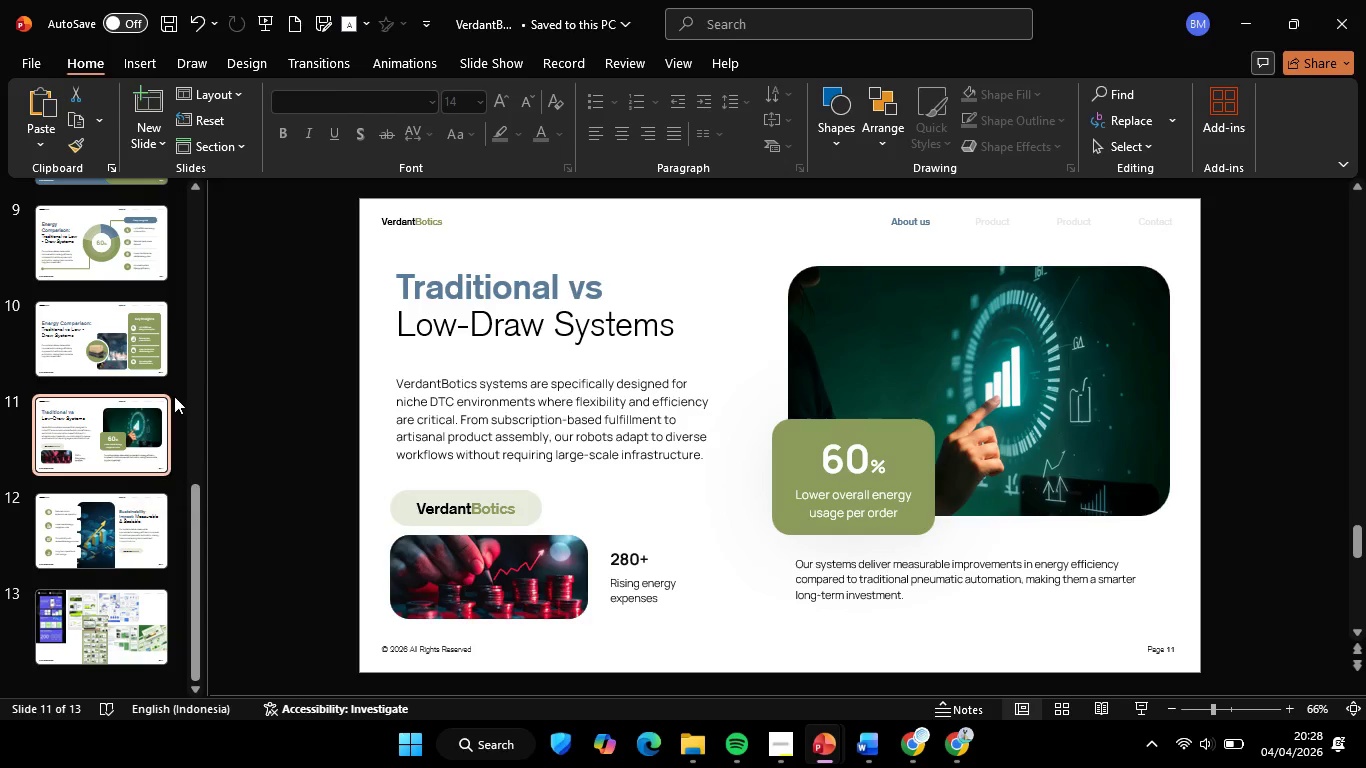 
left_click([121, 528])
 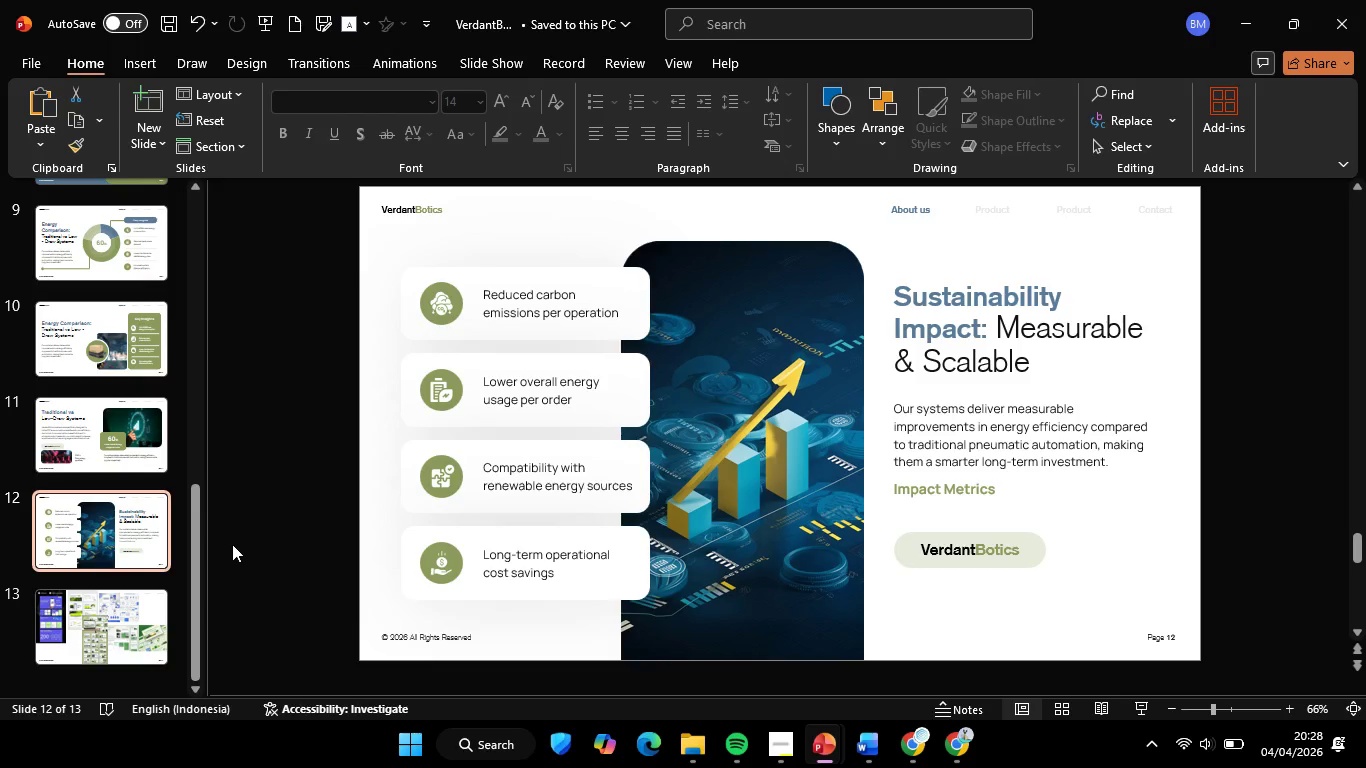 
wait(5.91)
 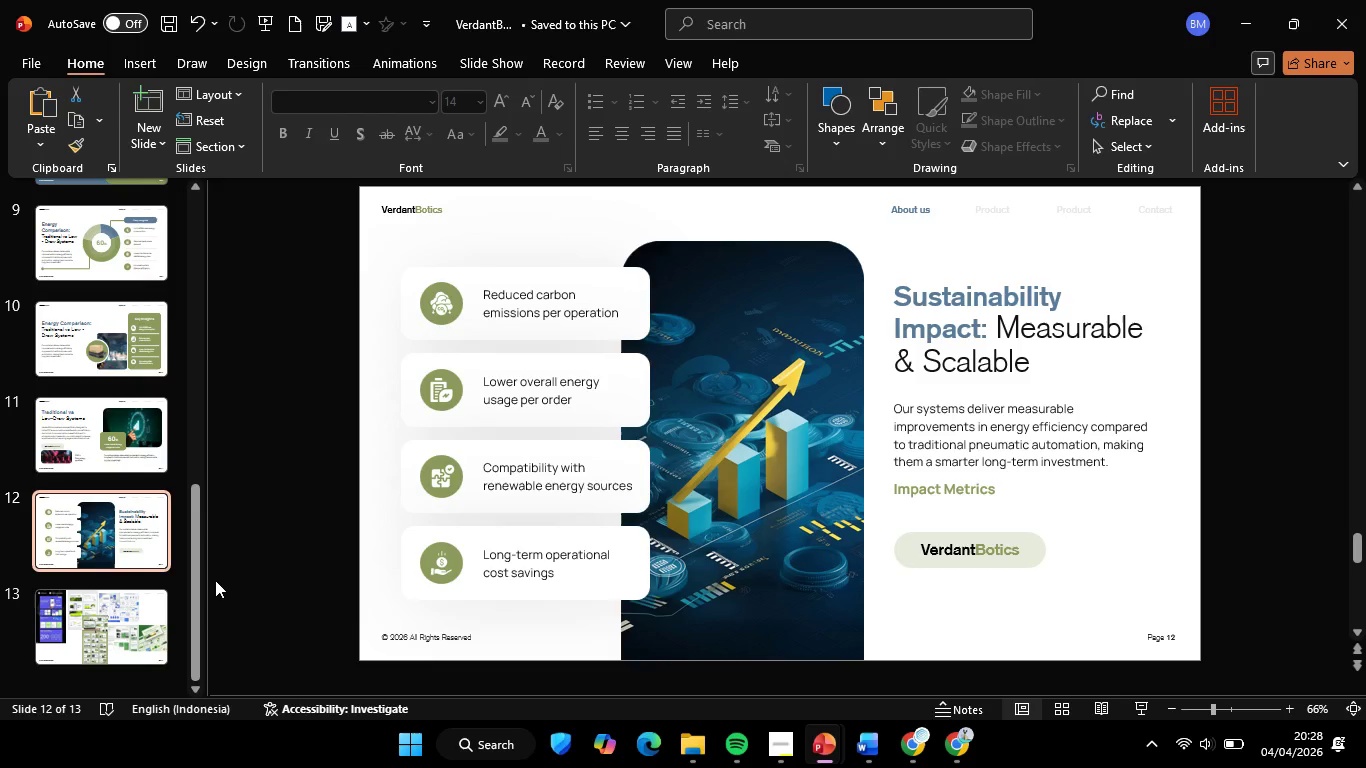 
left_click([129, 443])
 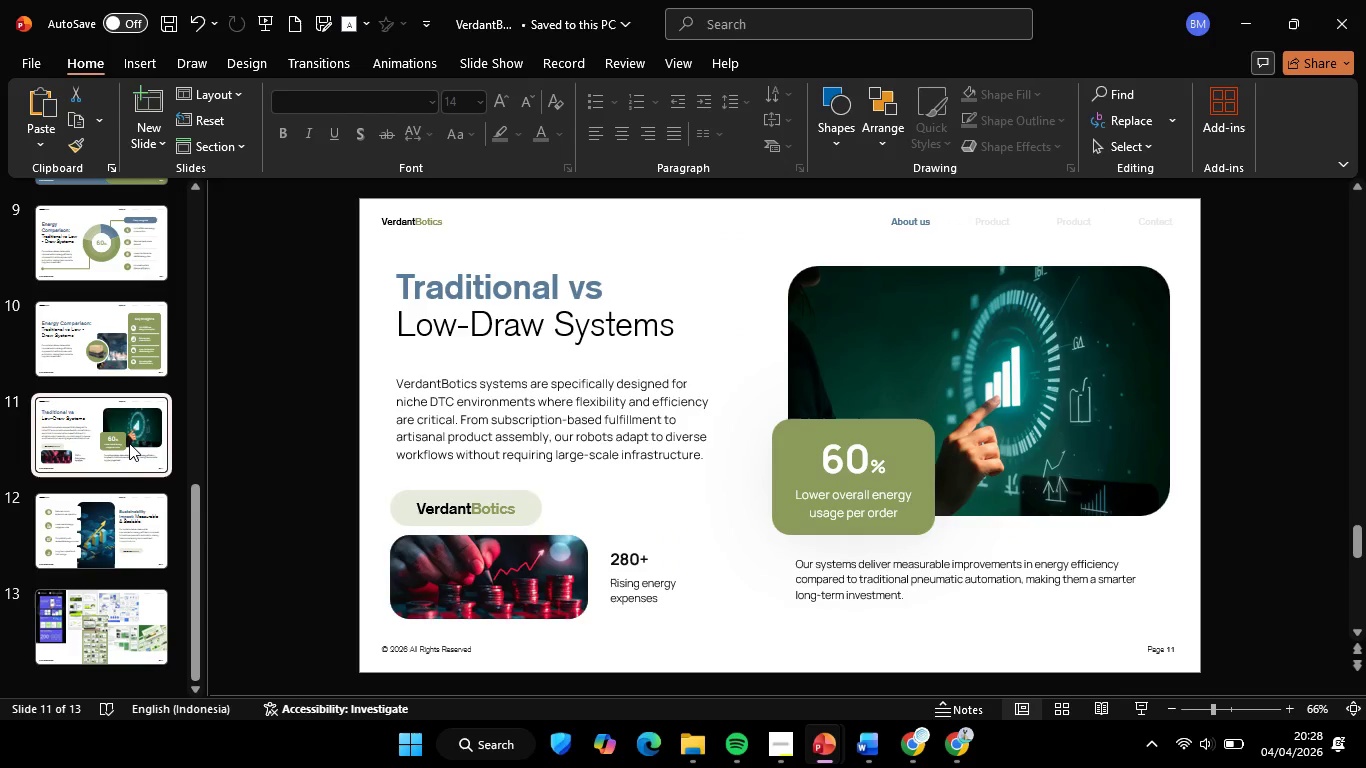 
wait(6.31)
 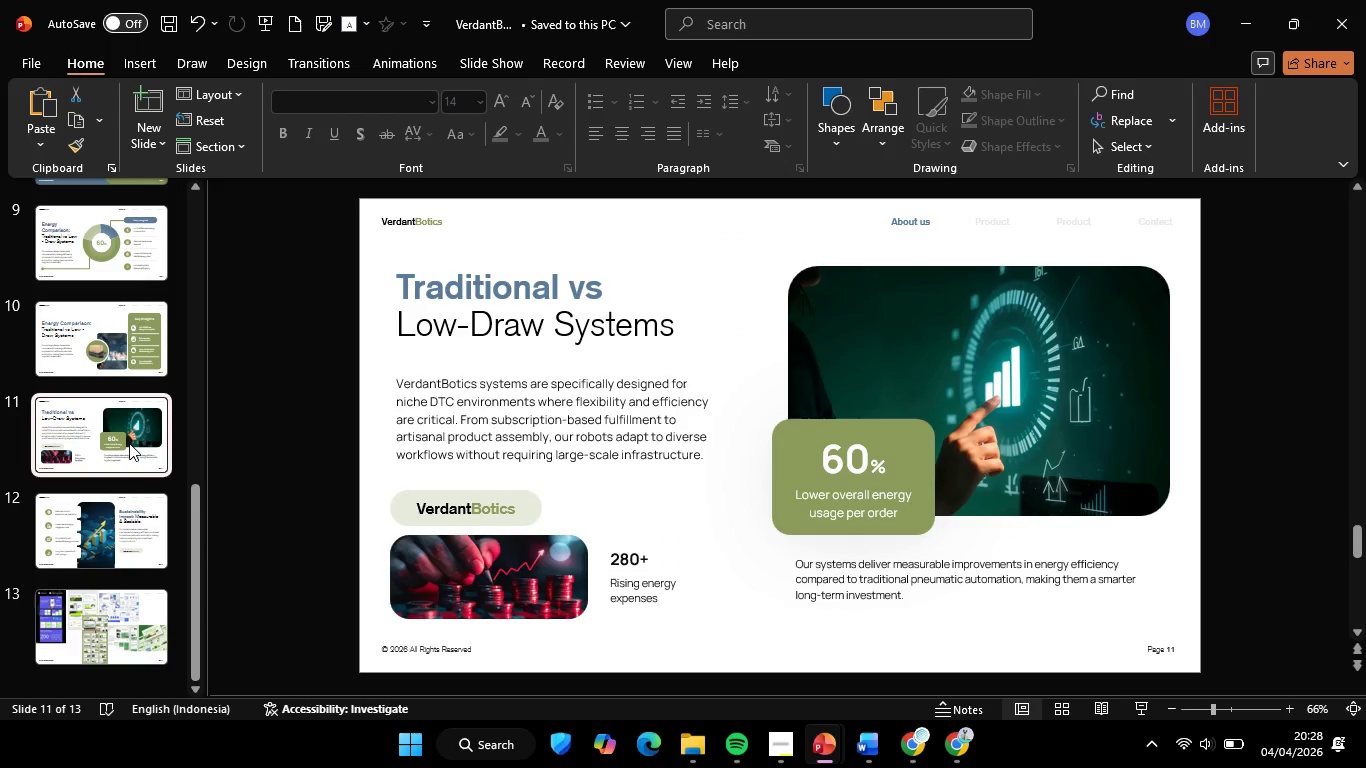 
left_click([100, 544])
 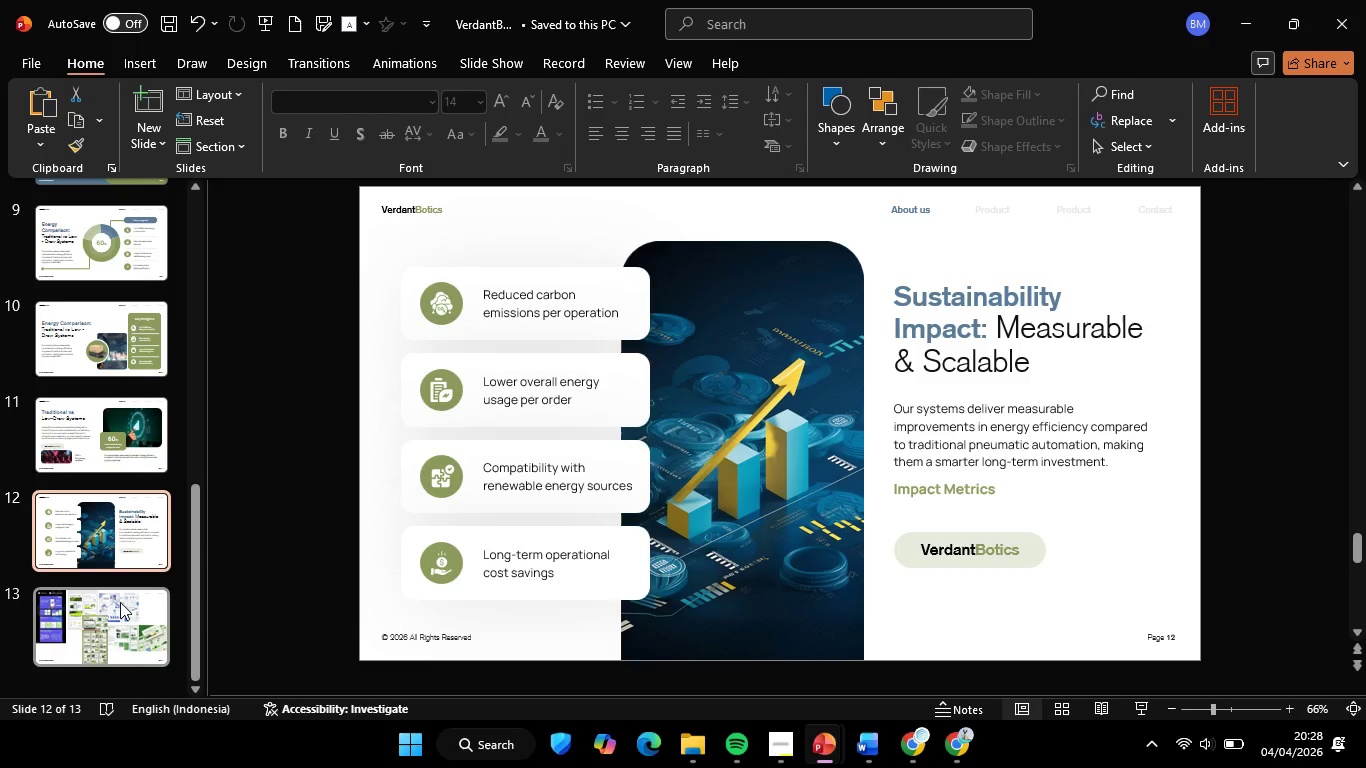 
left_click([113, 619])
 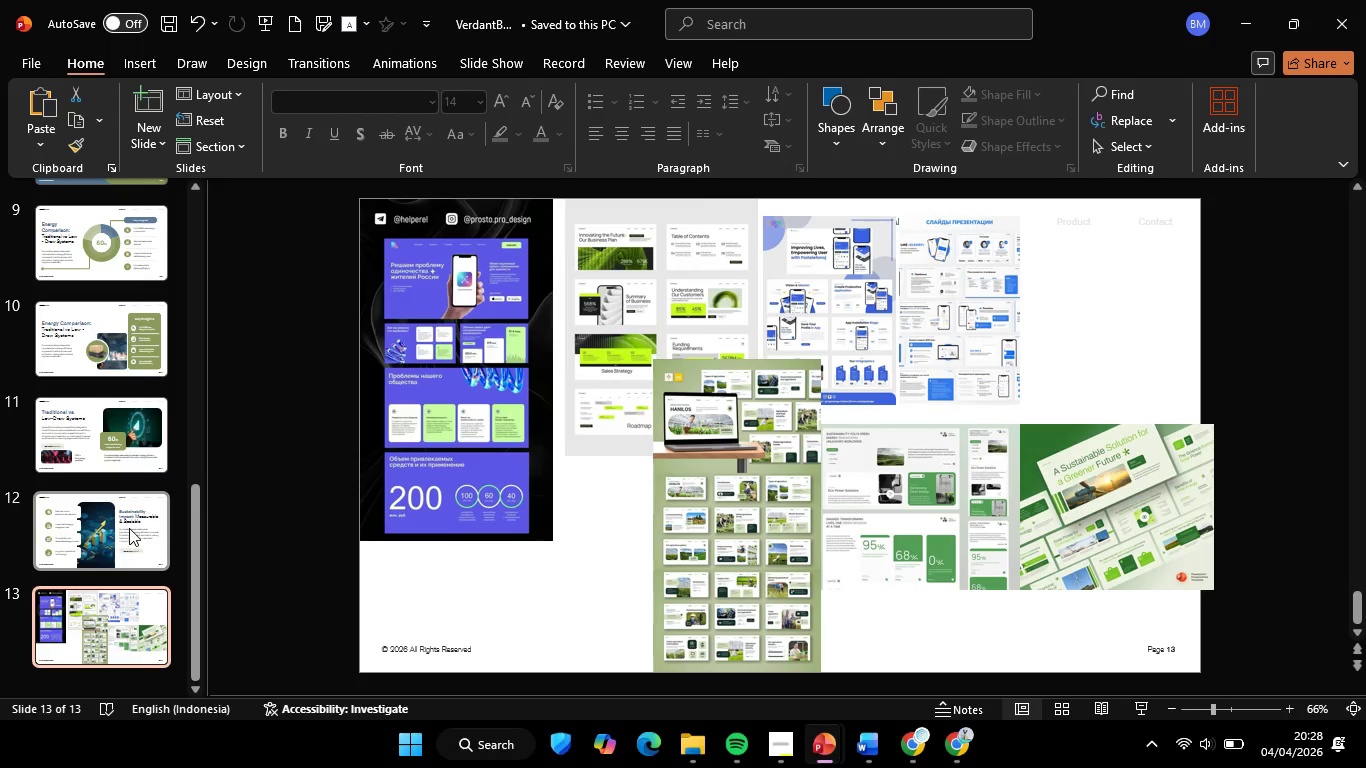 
left_click([129, 528])
 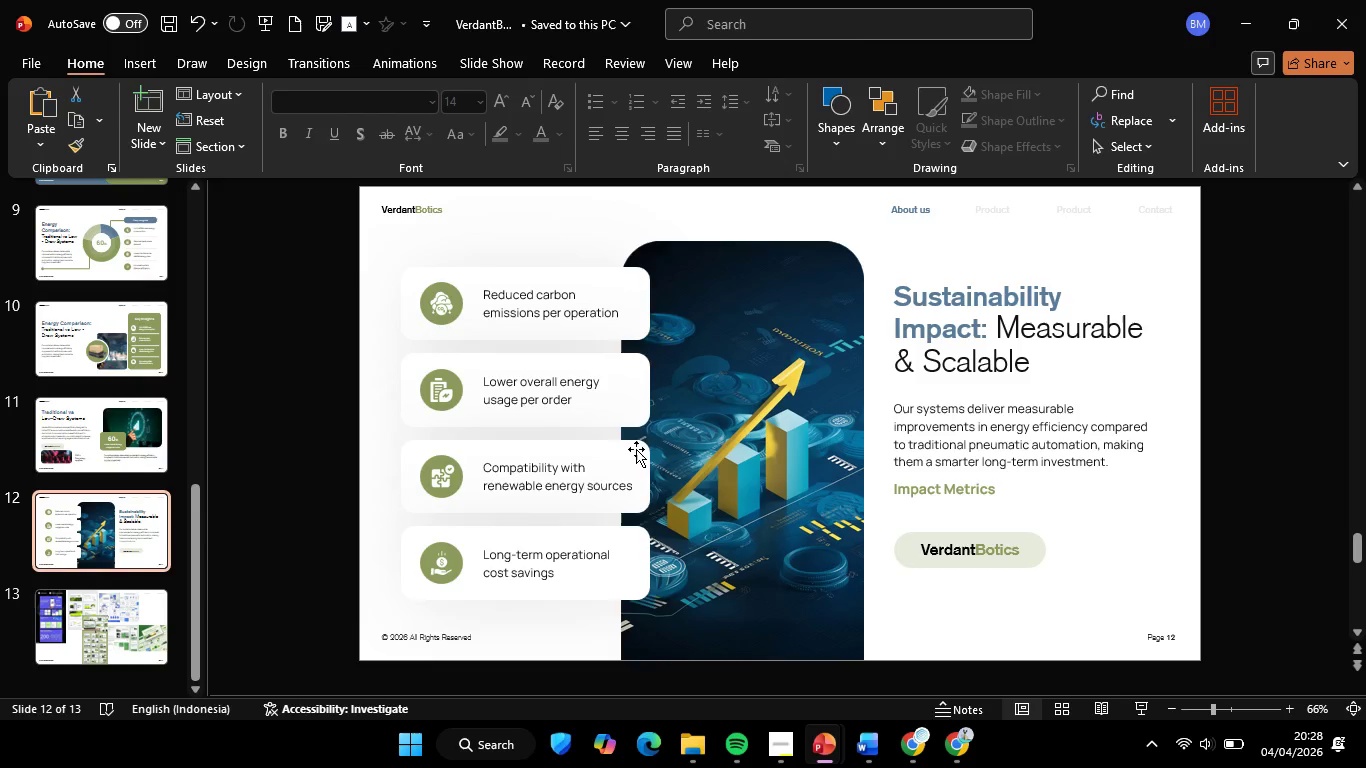 
left_click([636, 444])
 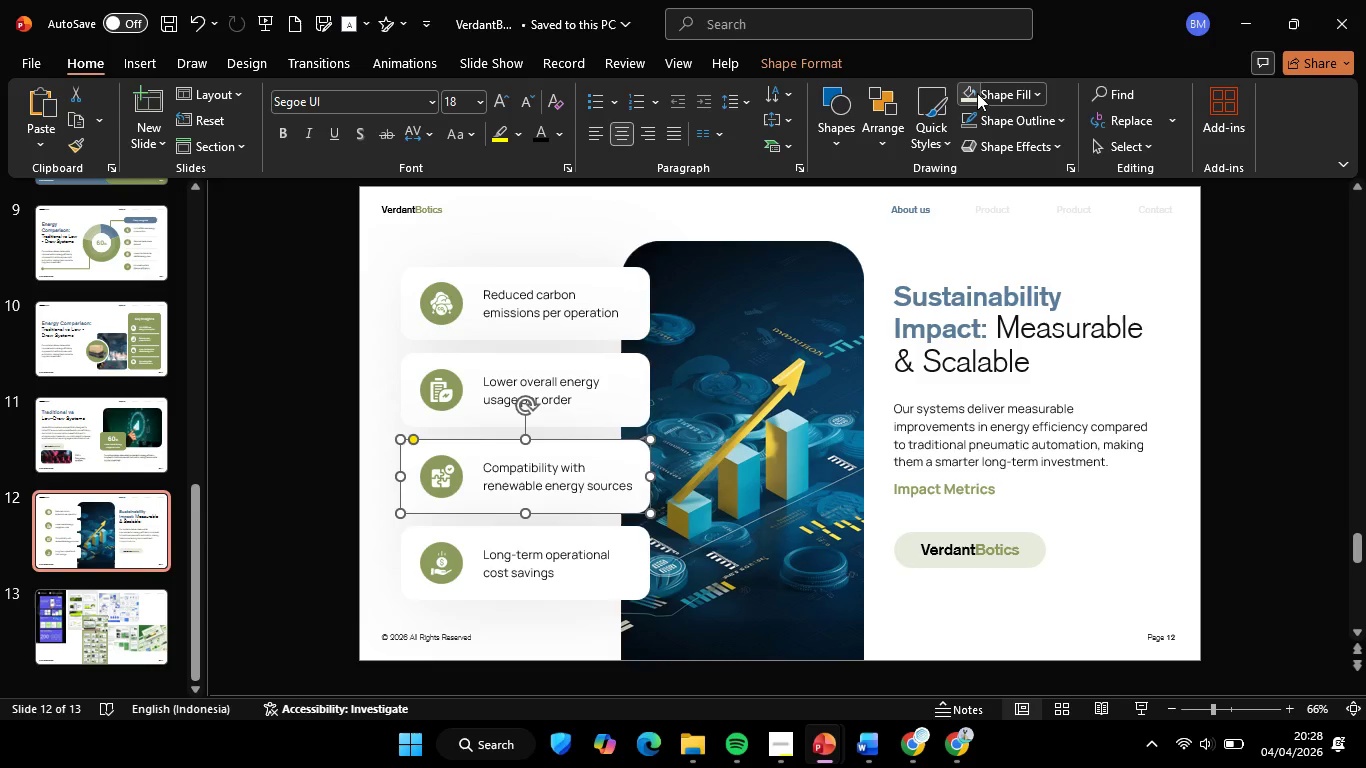 
left_click([992, 91])
 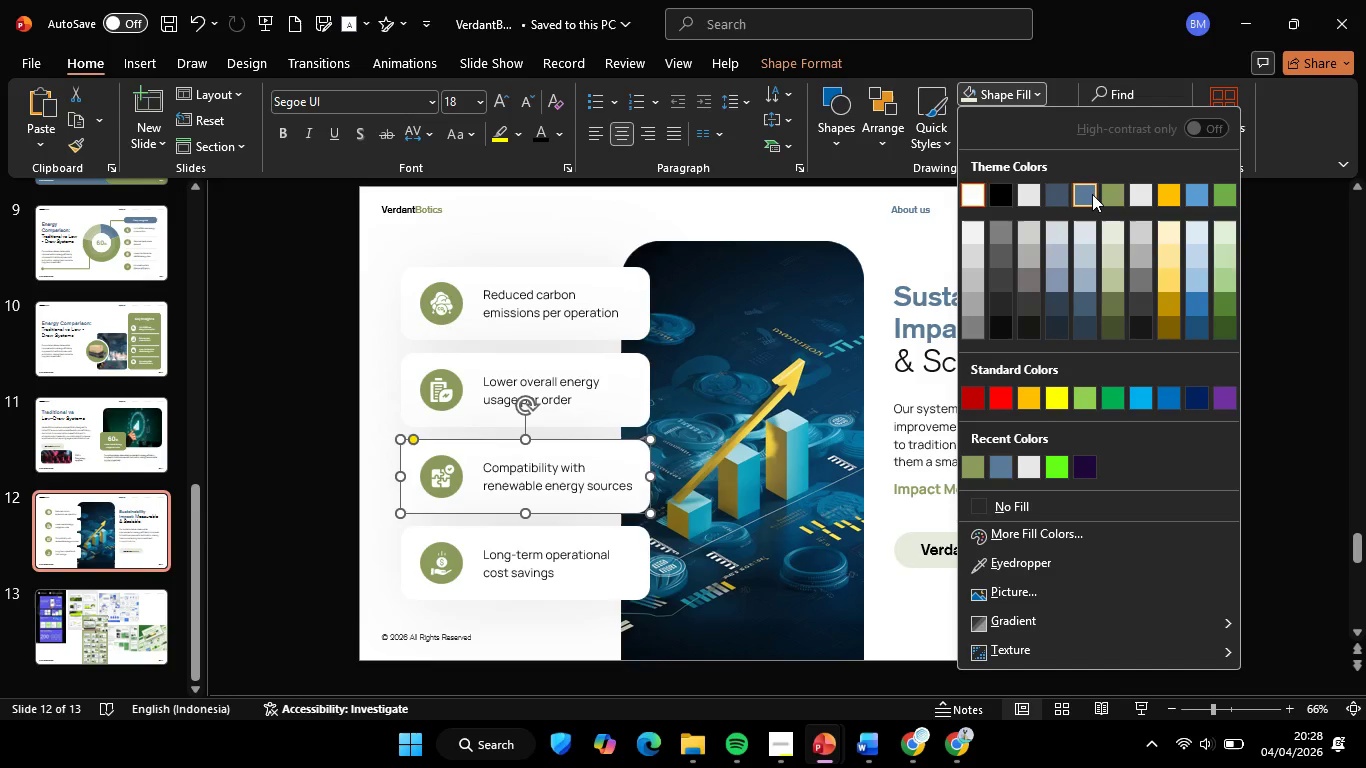 
left_click([1092, 194])
 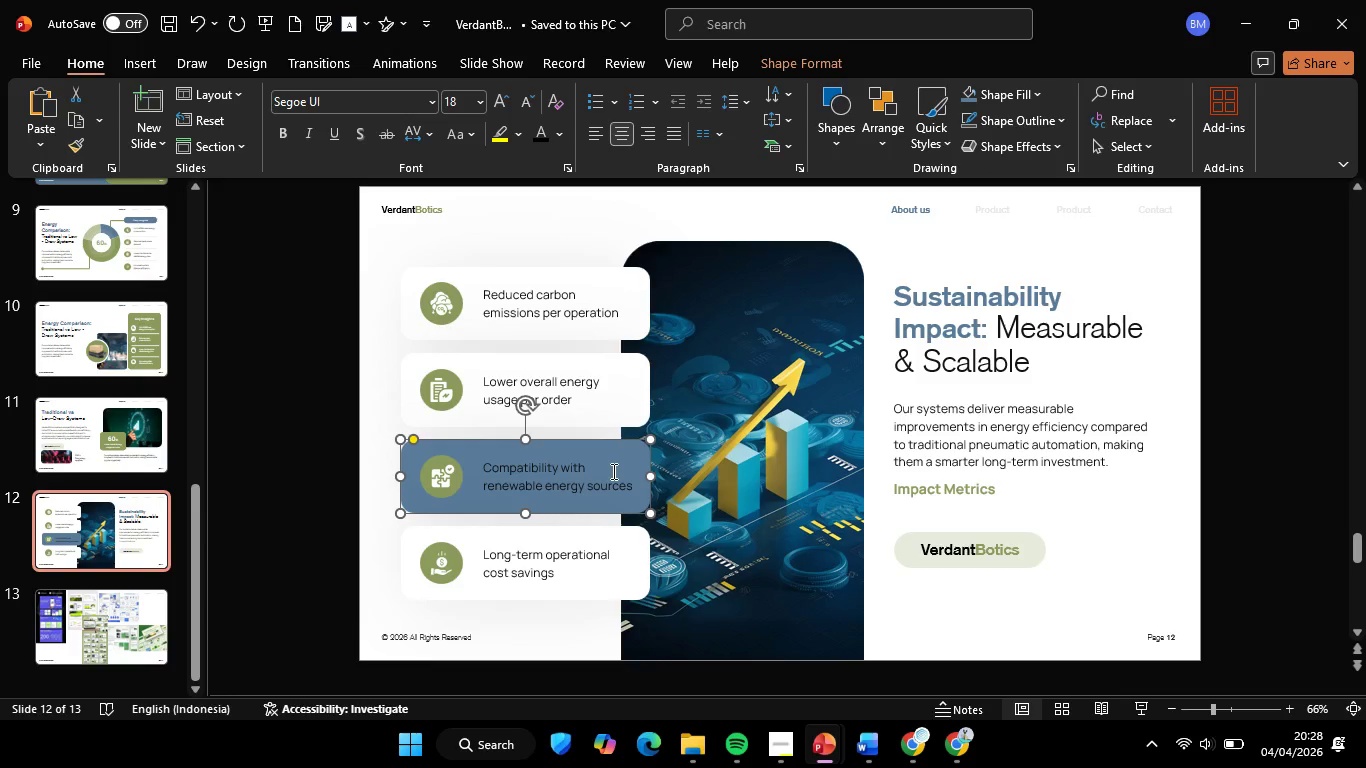 
left_click([612, 471])
 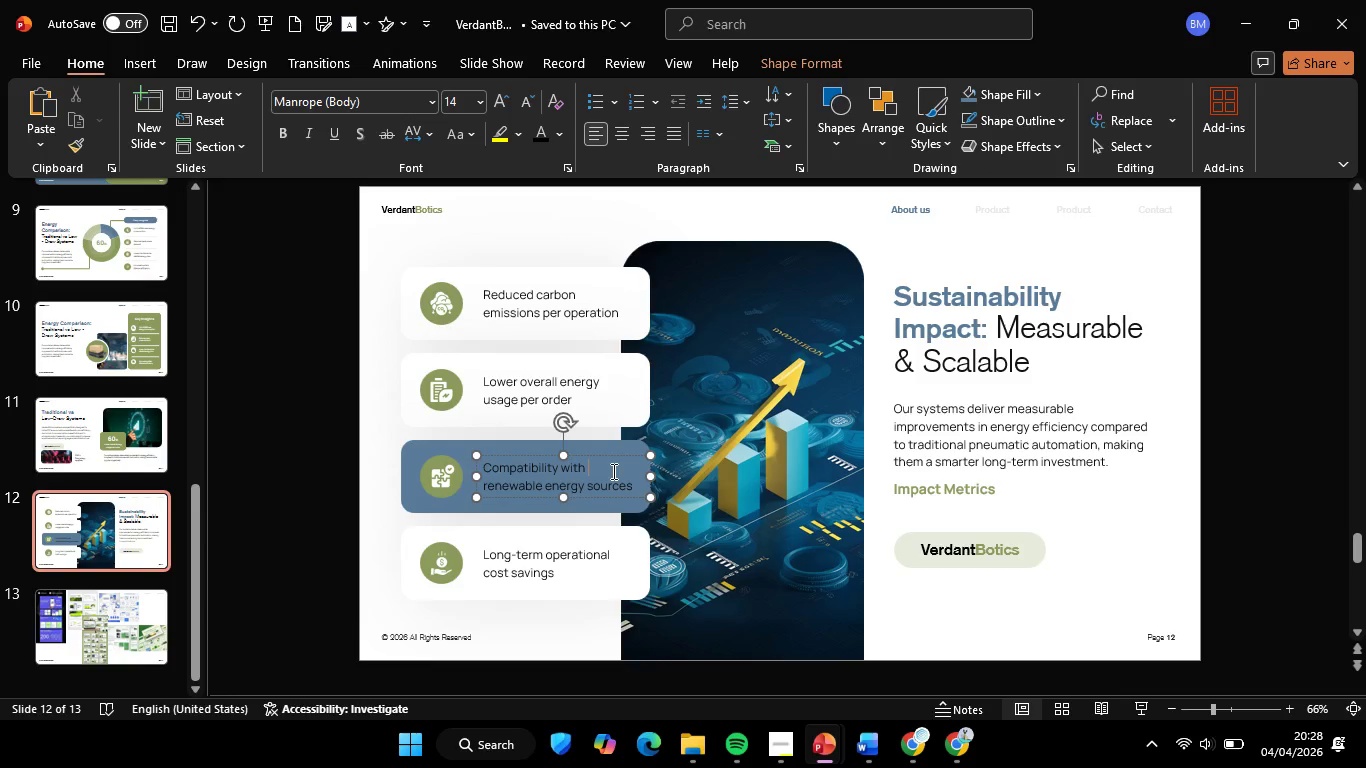 
key(Control+A)
 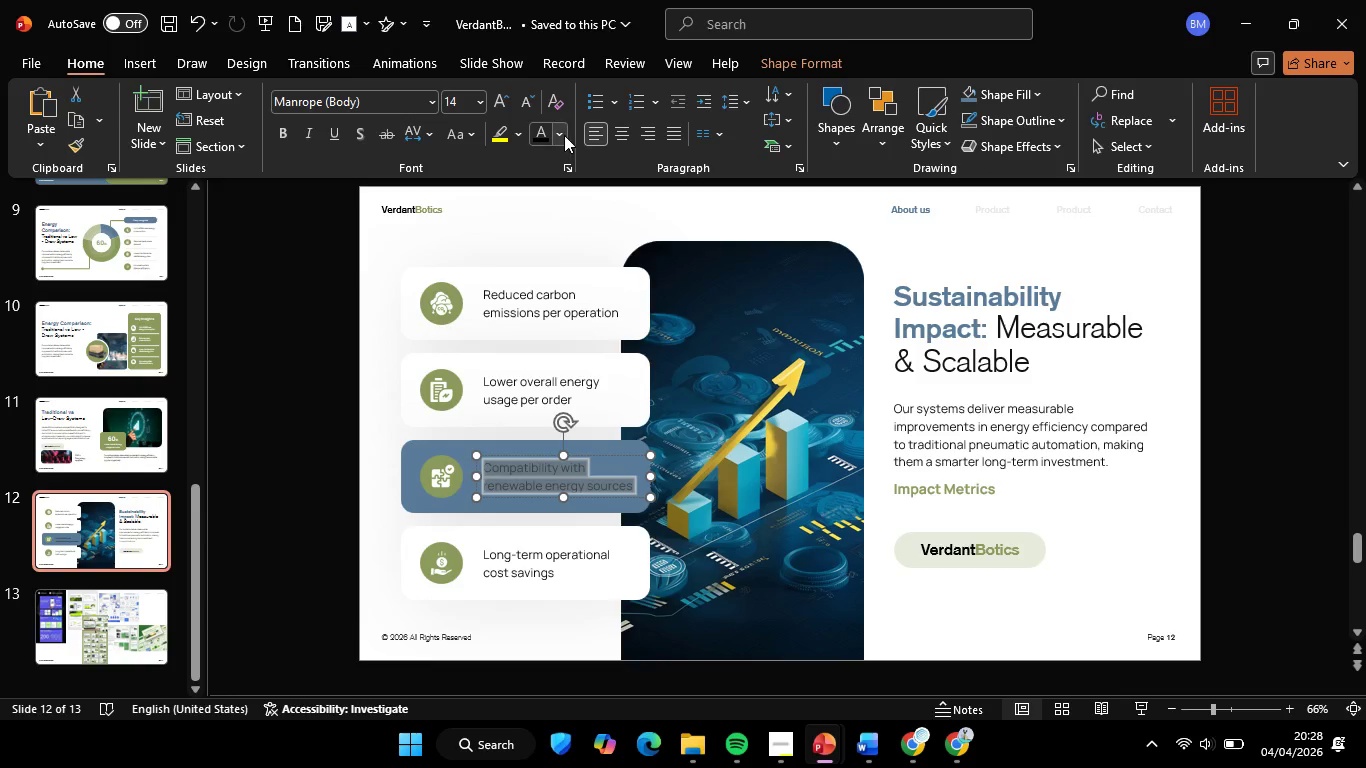 
left_click([564, 135])
 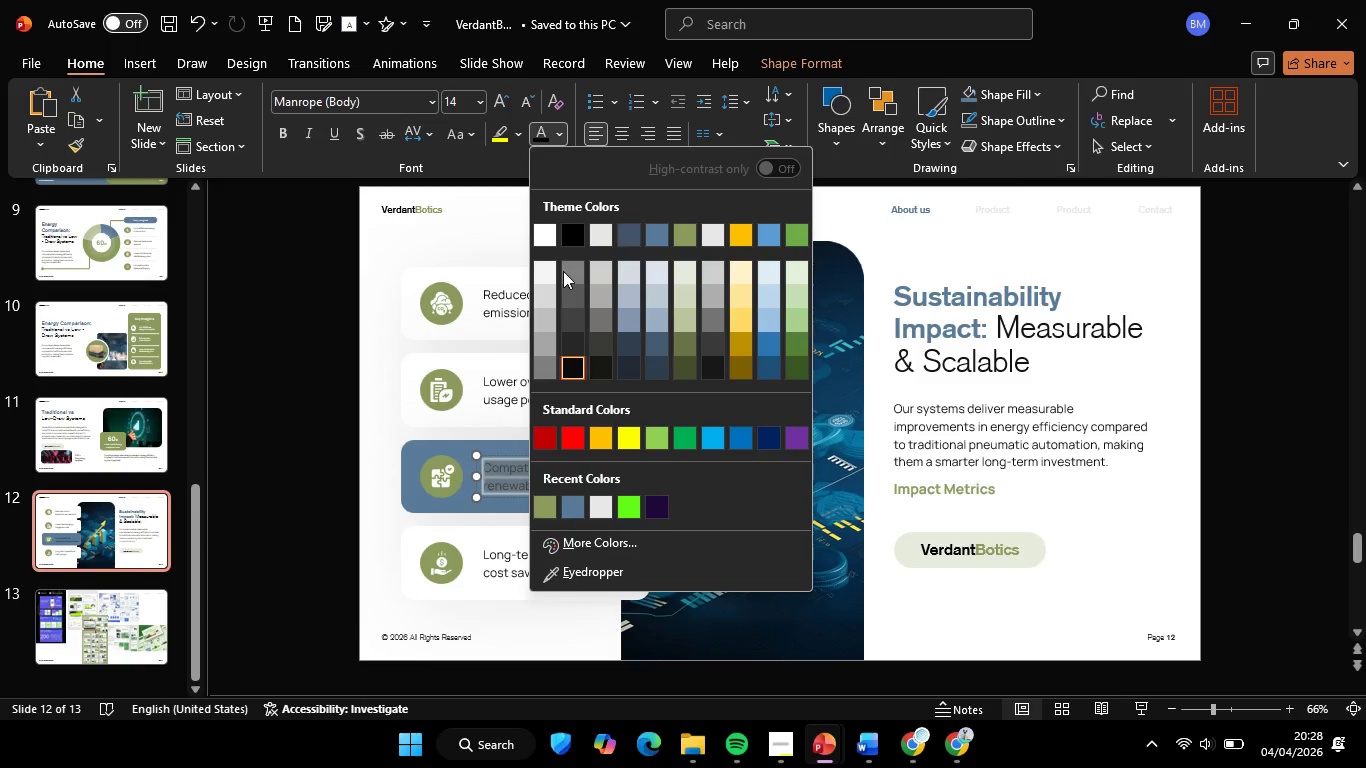 
left_click([538, 238])
 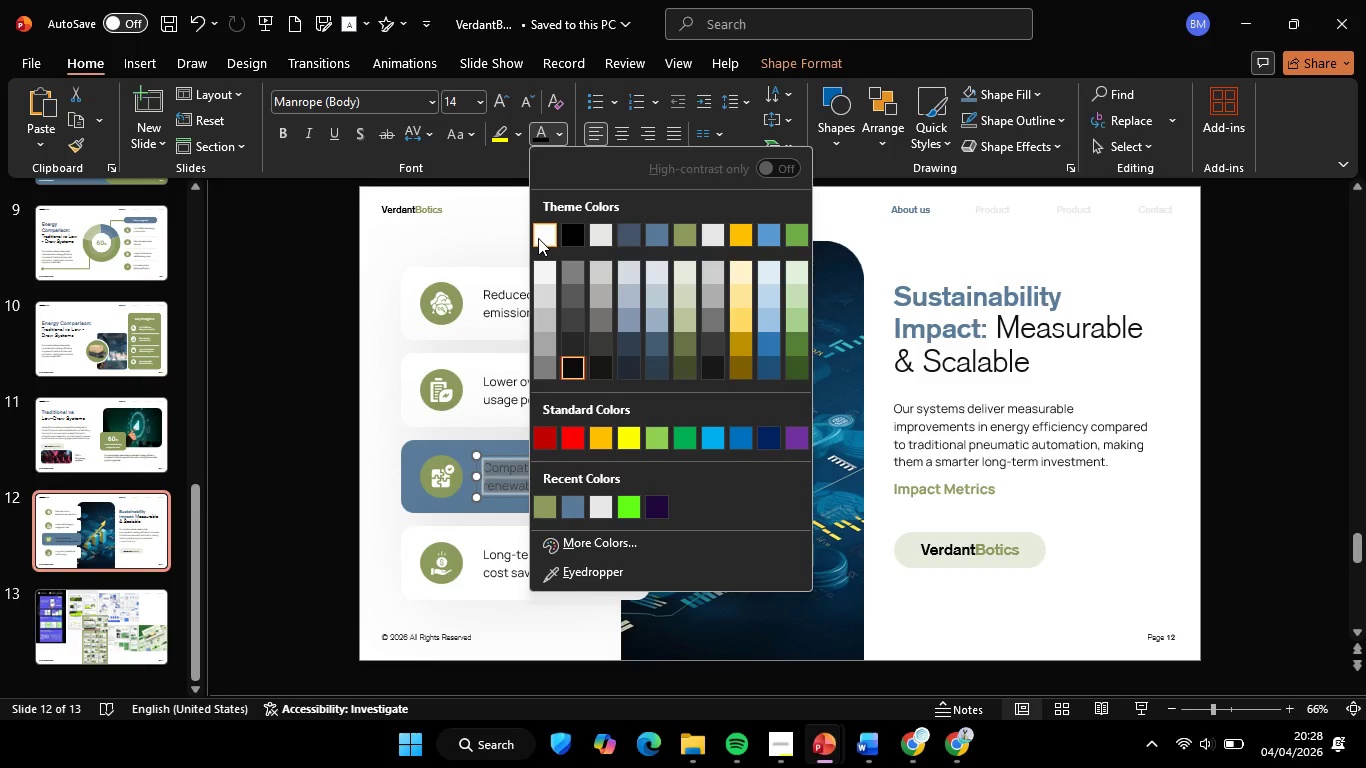 
left_click([299, 489])
 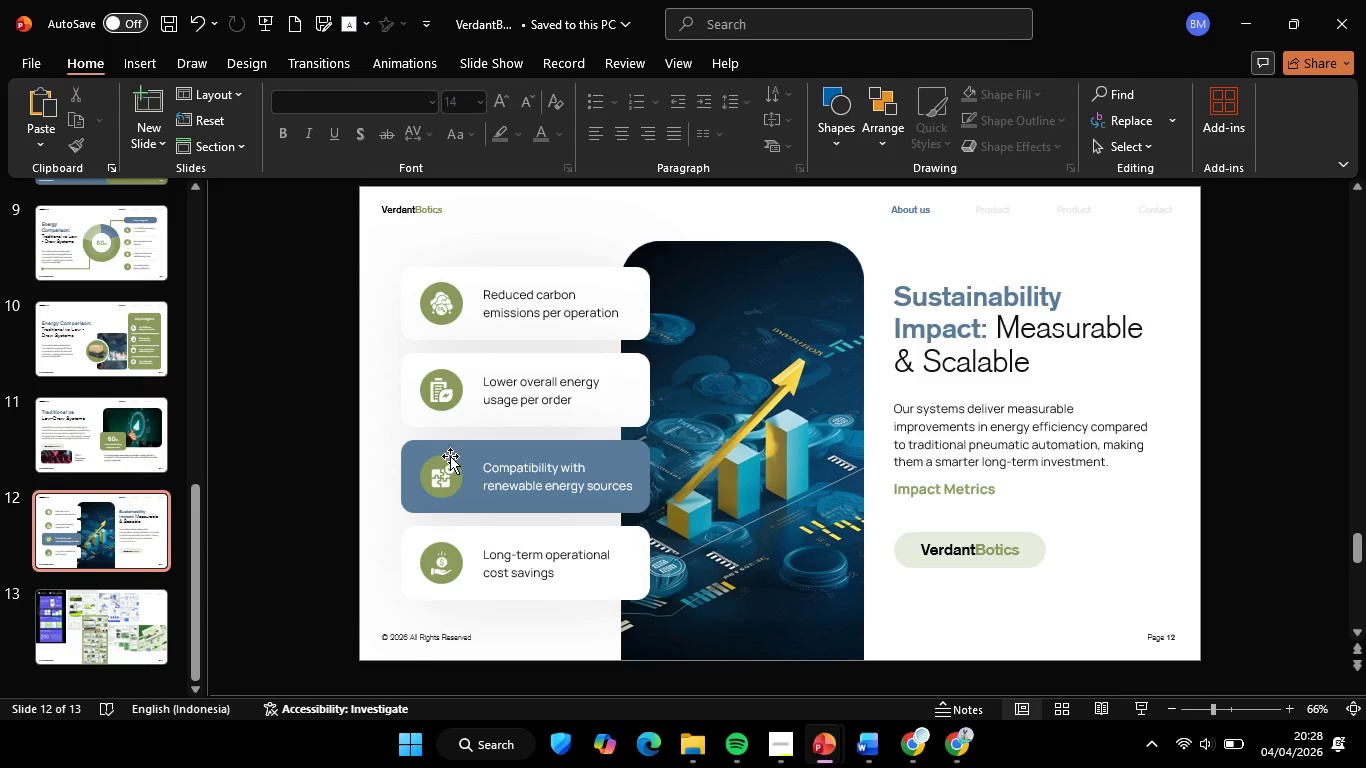 
left_click([447, 457])
 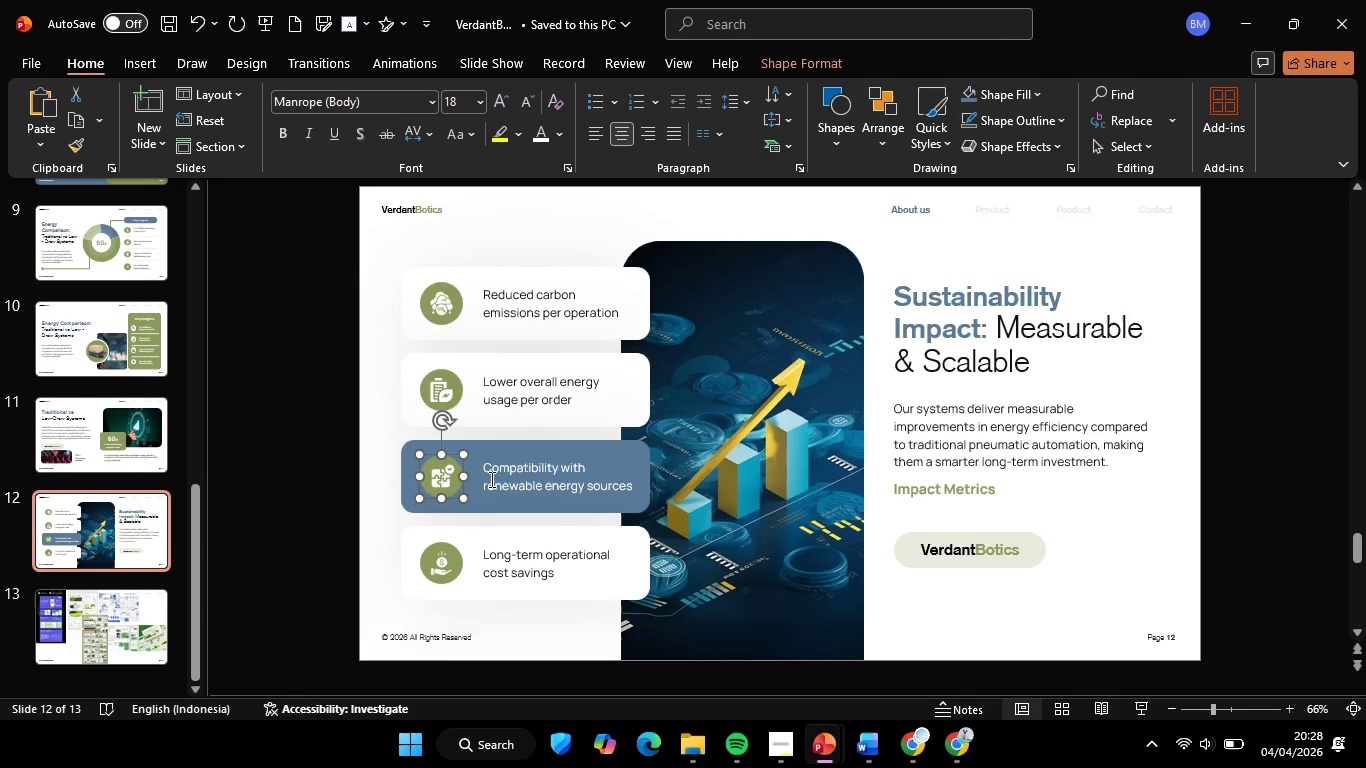 
hold_key(key=ControlLeft, duration=0.48)
scroll: coordinate [490, 479], scroll_direction: up, amount: 3.0
 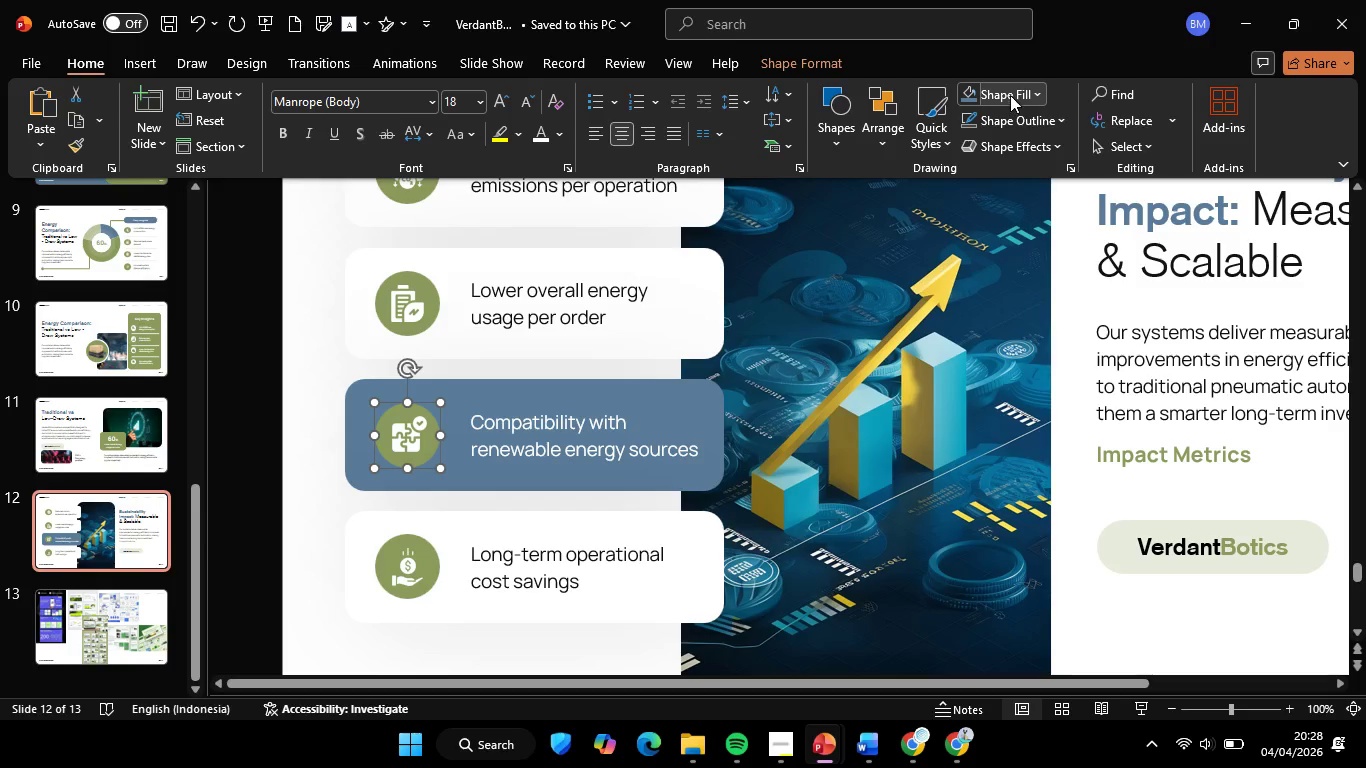 
left_click([1011, 90])
 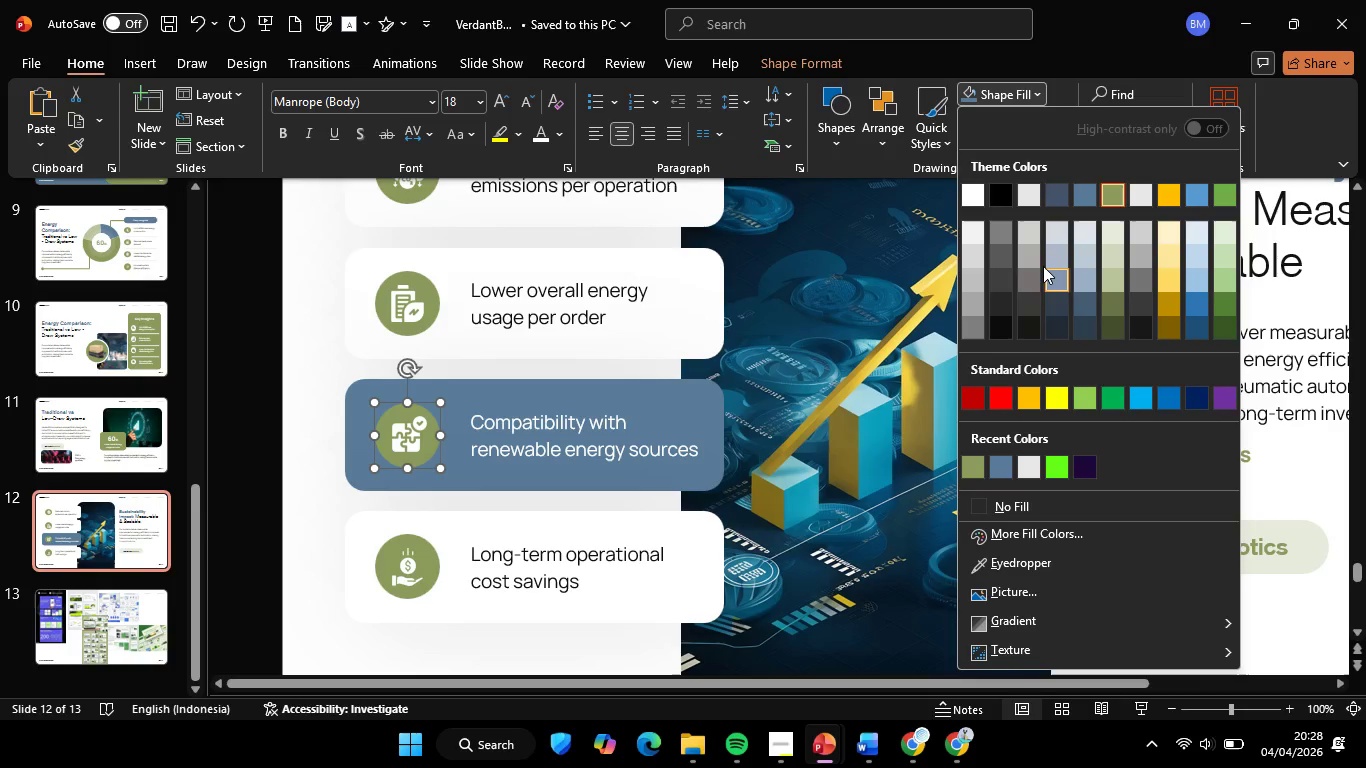 
left_click([976, 188])
 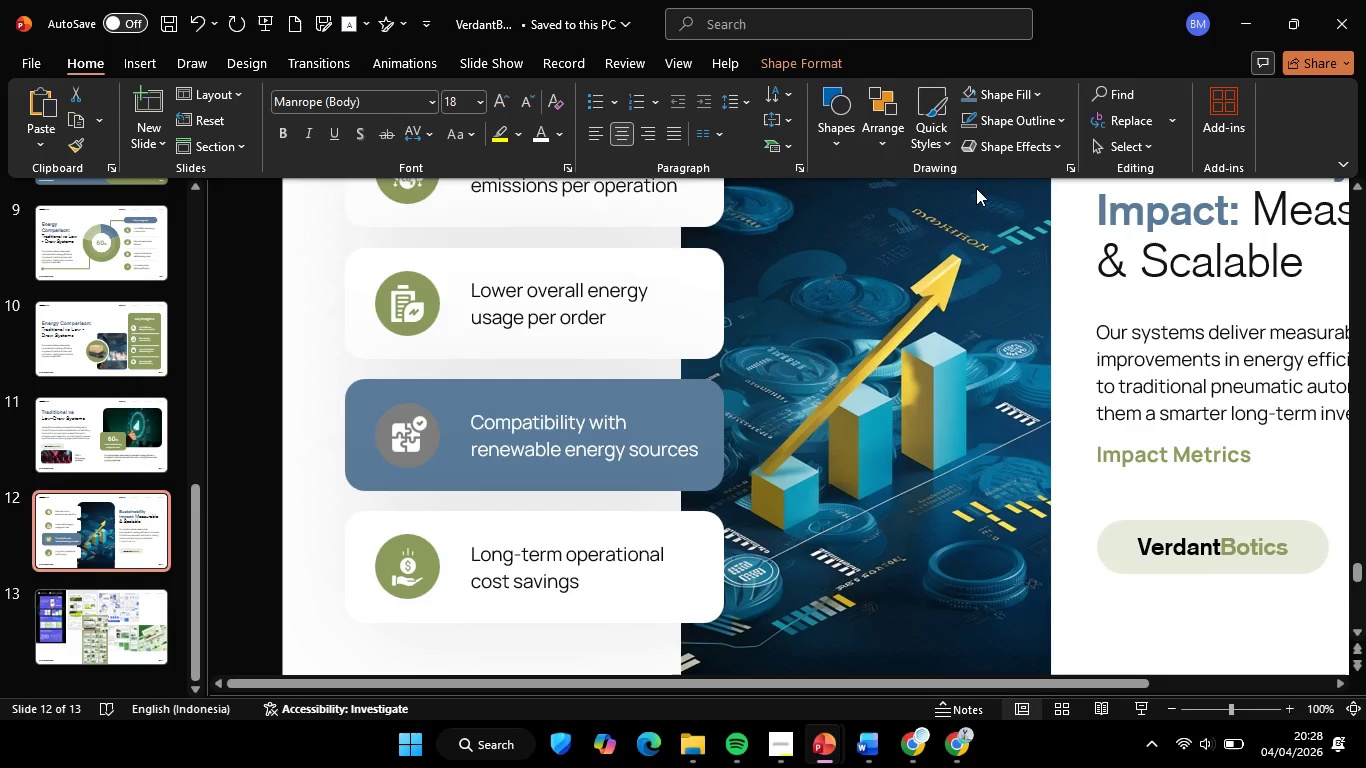 
left_click([413, 434])
 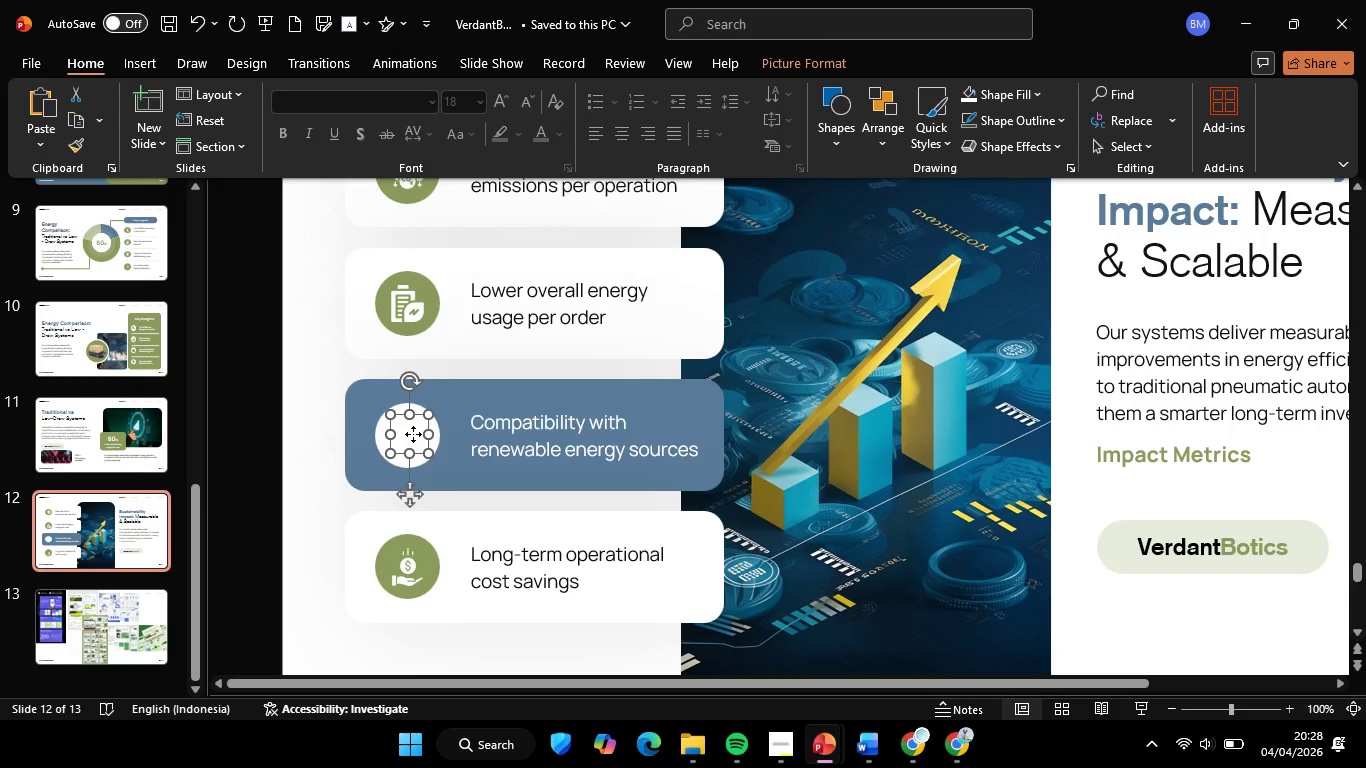 
right_click([413, 434])
 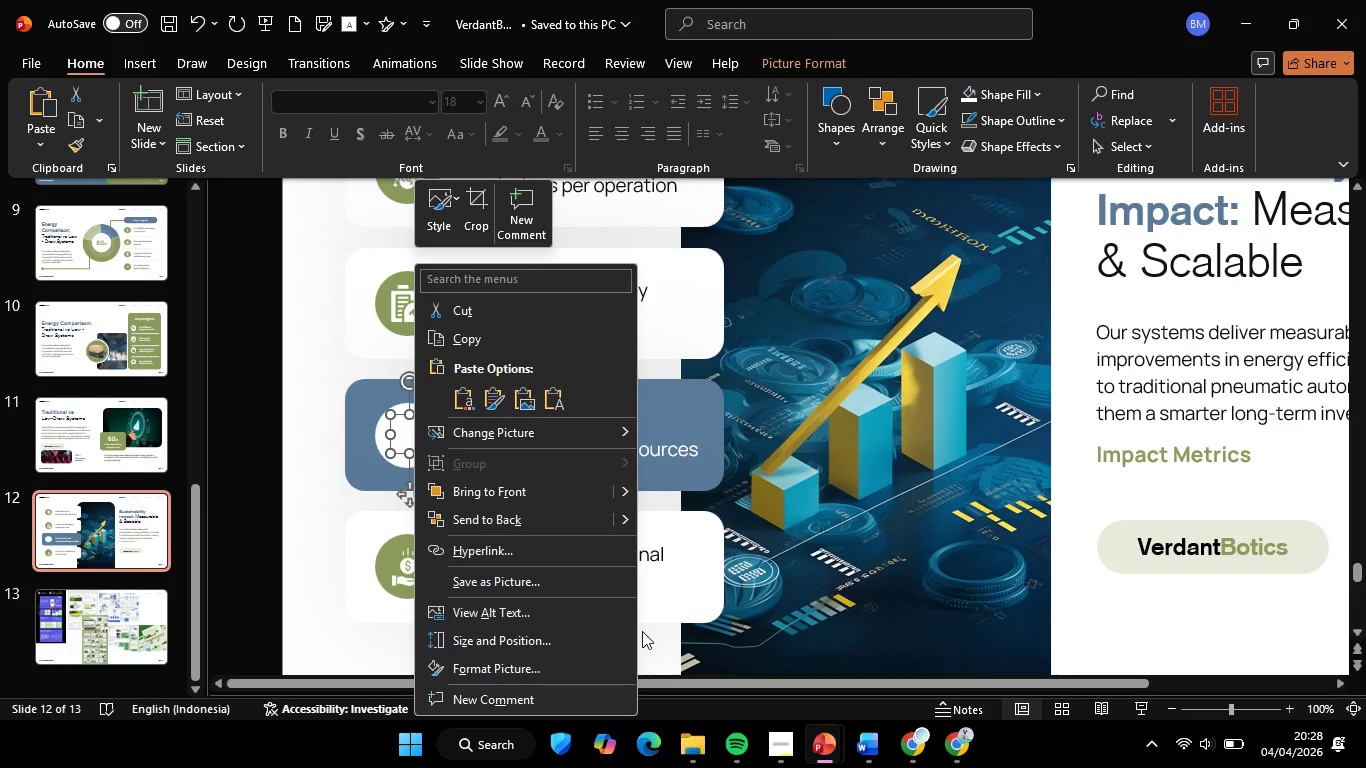 
left_click([543, 659])
 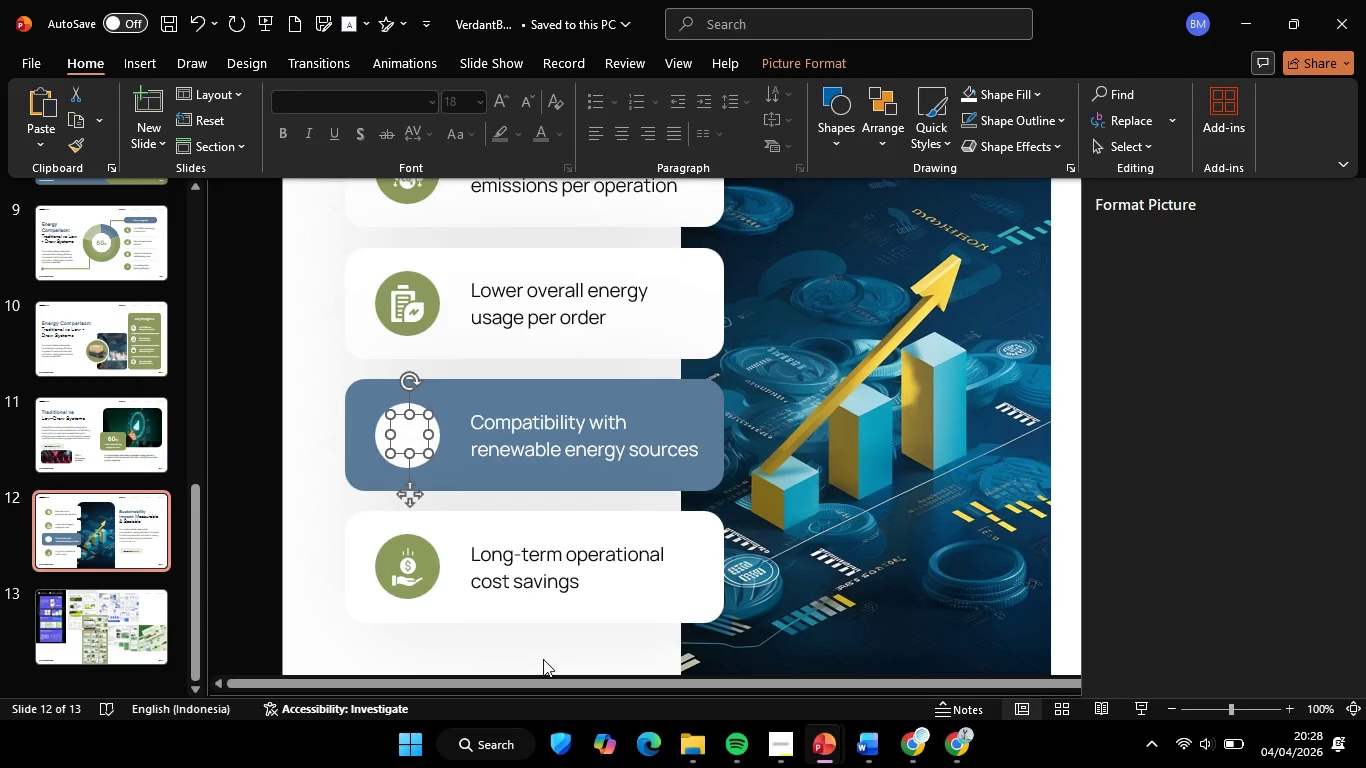 
left_click([1239, 243])
 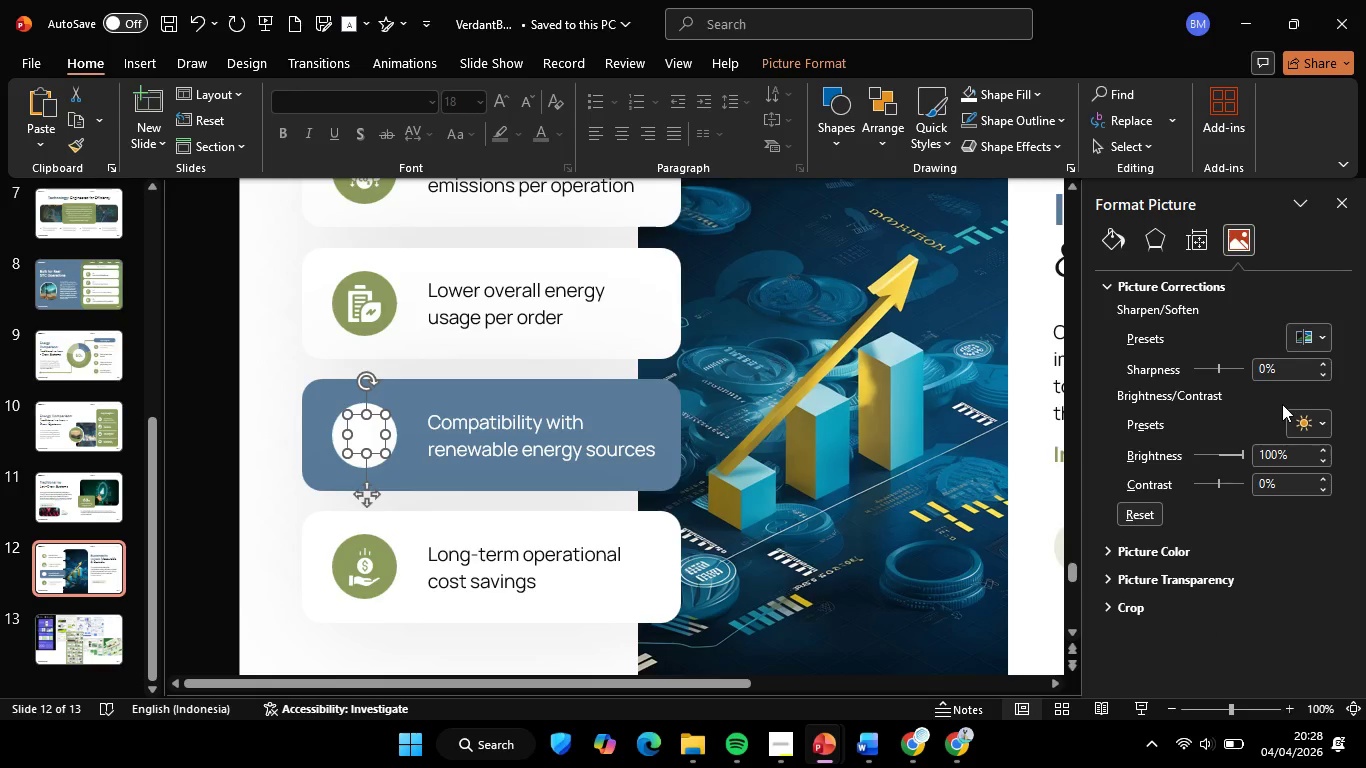 
left_click_drag(start_coordinate=[1244, 455], to_coordinate=[1219, 456])
 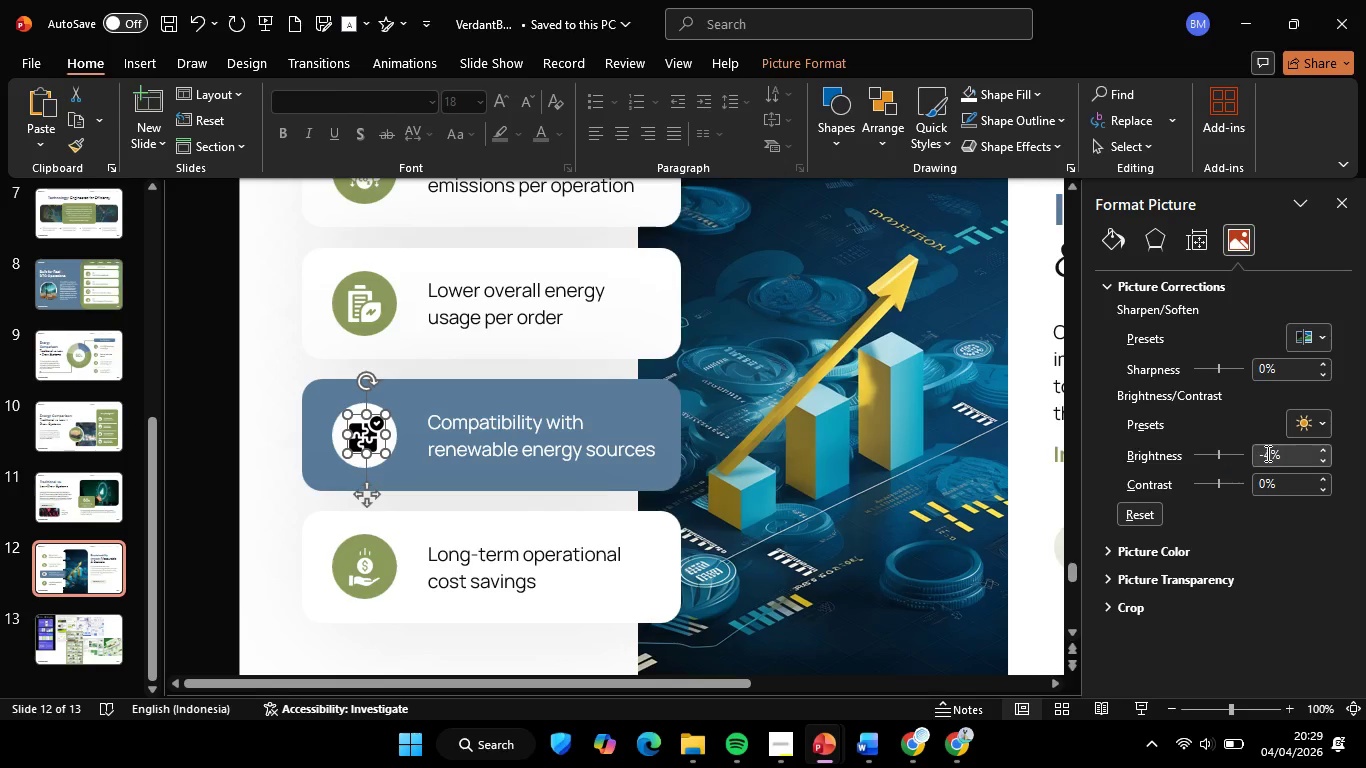 
left_click_drag(start_coordinate=[1269, 452], to_coordinate=[1242, 453])
 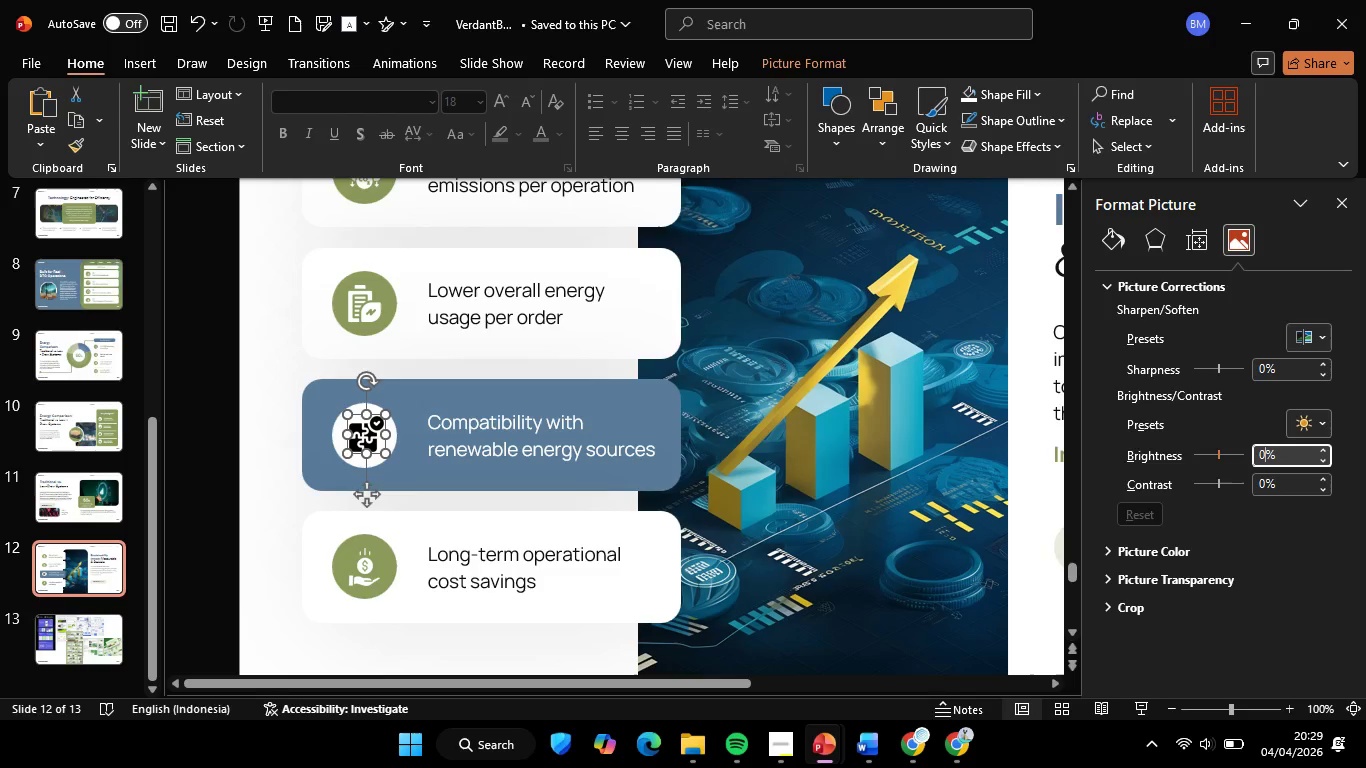 
key(0)
 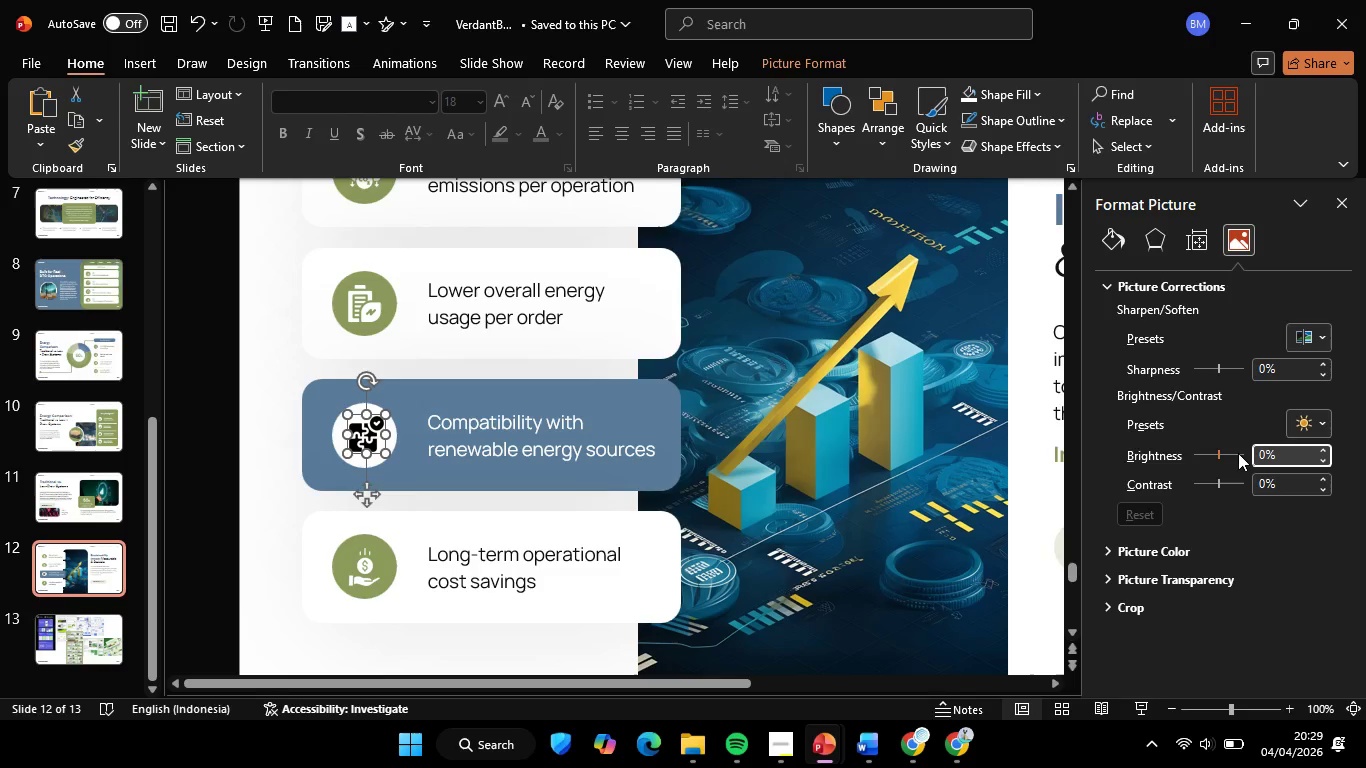 
key(Enter)
 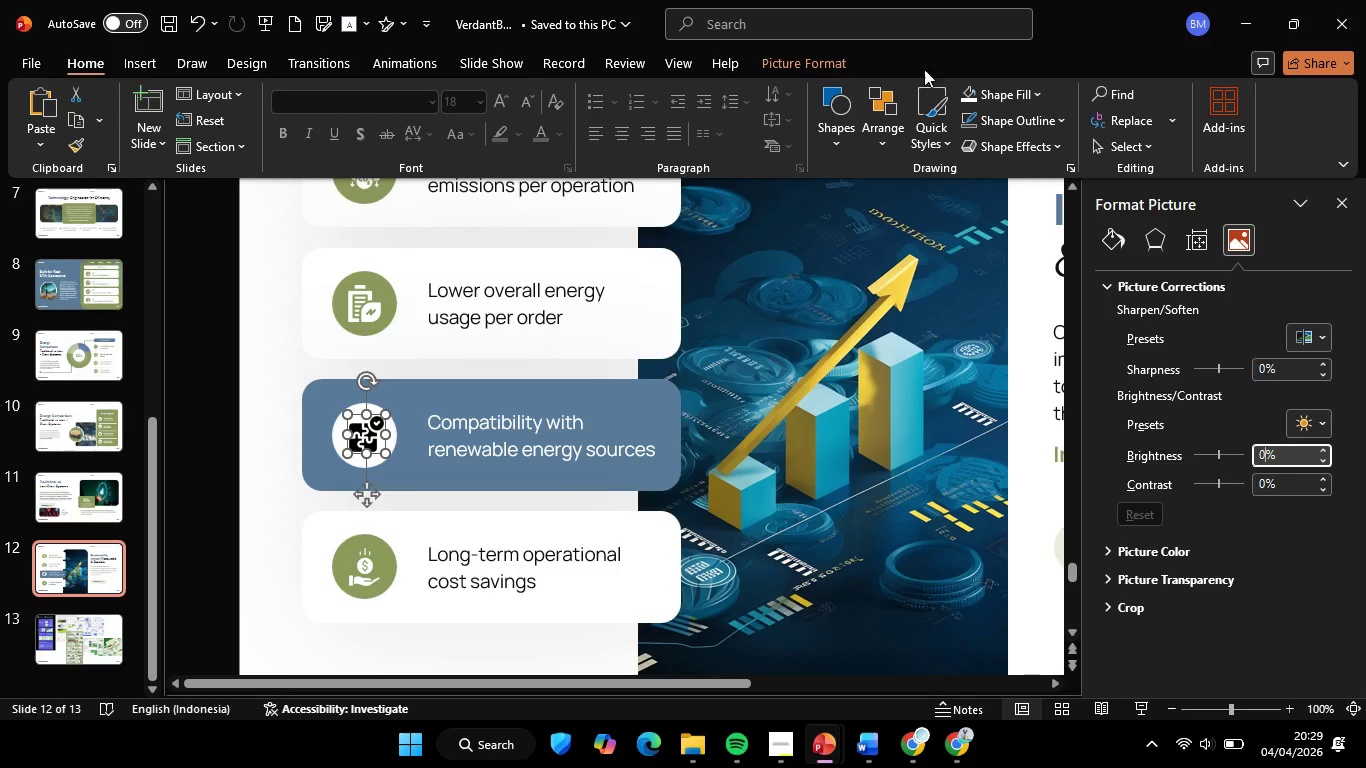 
left_click([772, 60])
 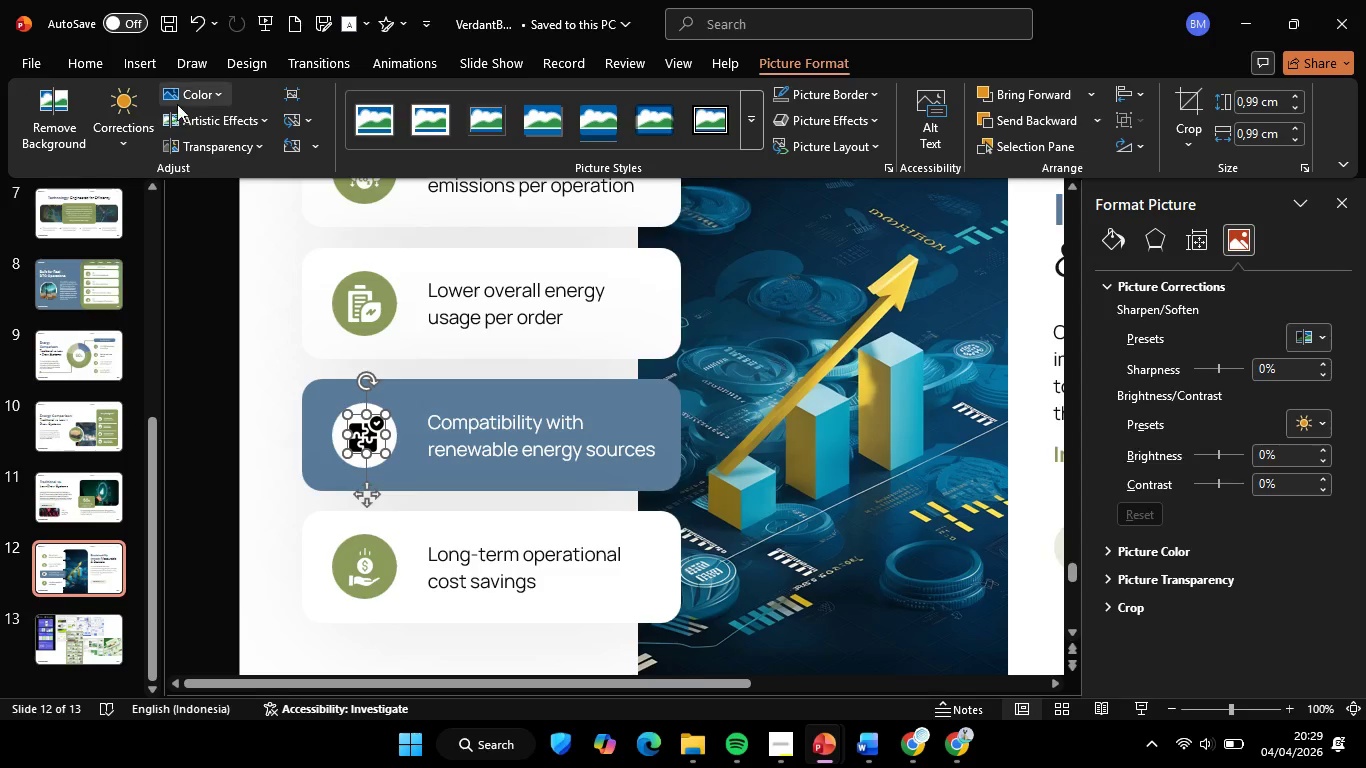 
left_click([177, 104])
 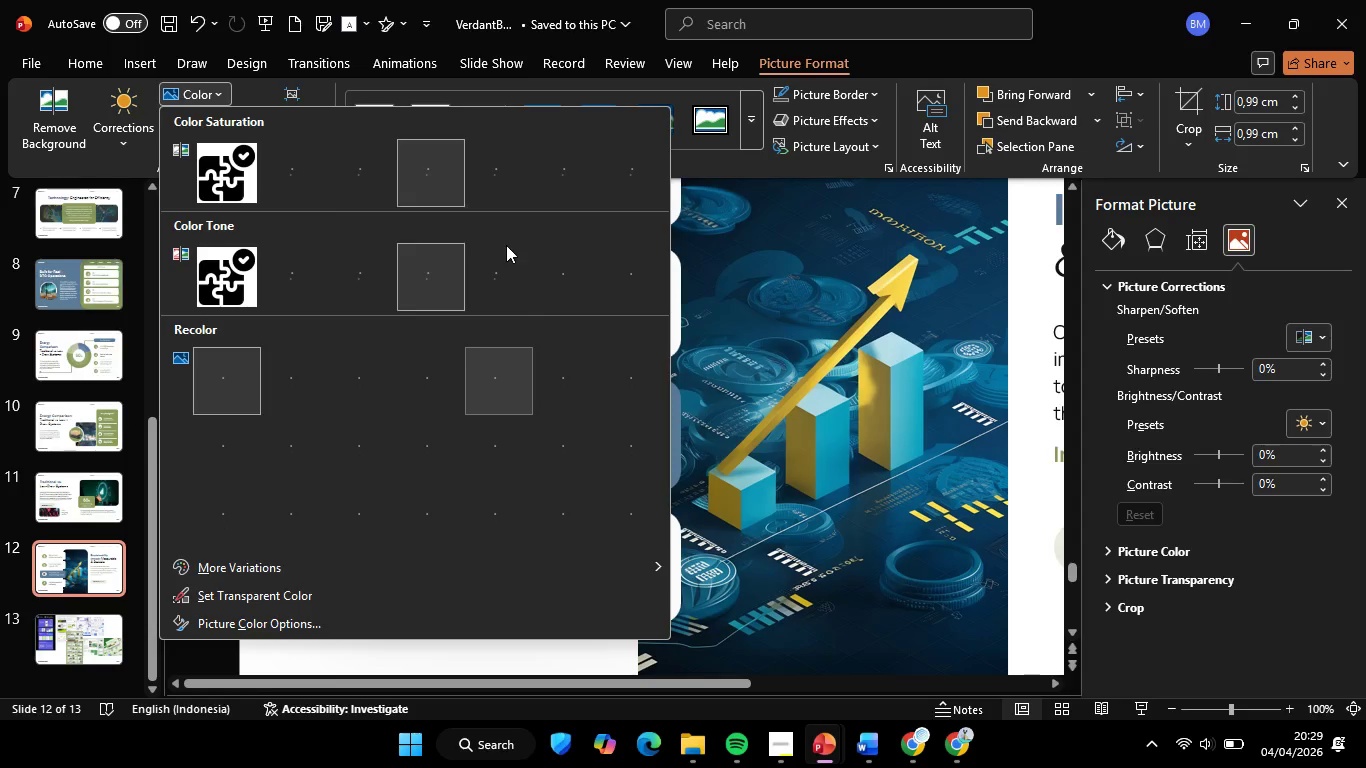 
left_click([305, 522])
 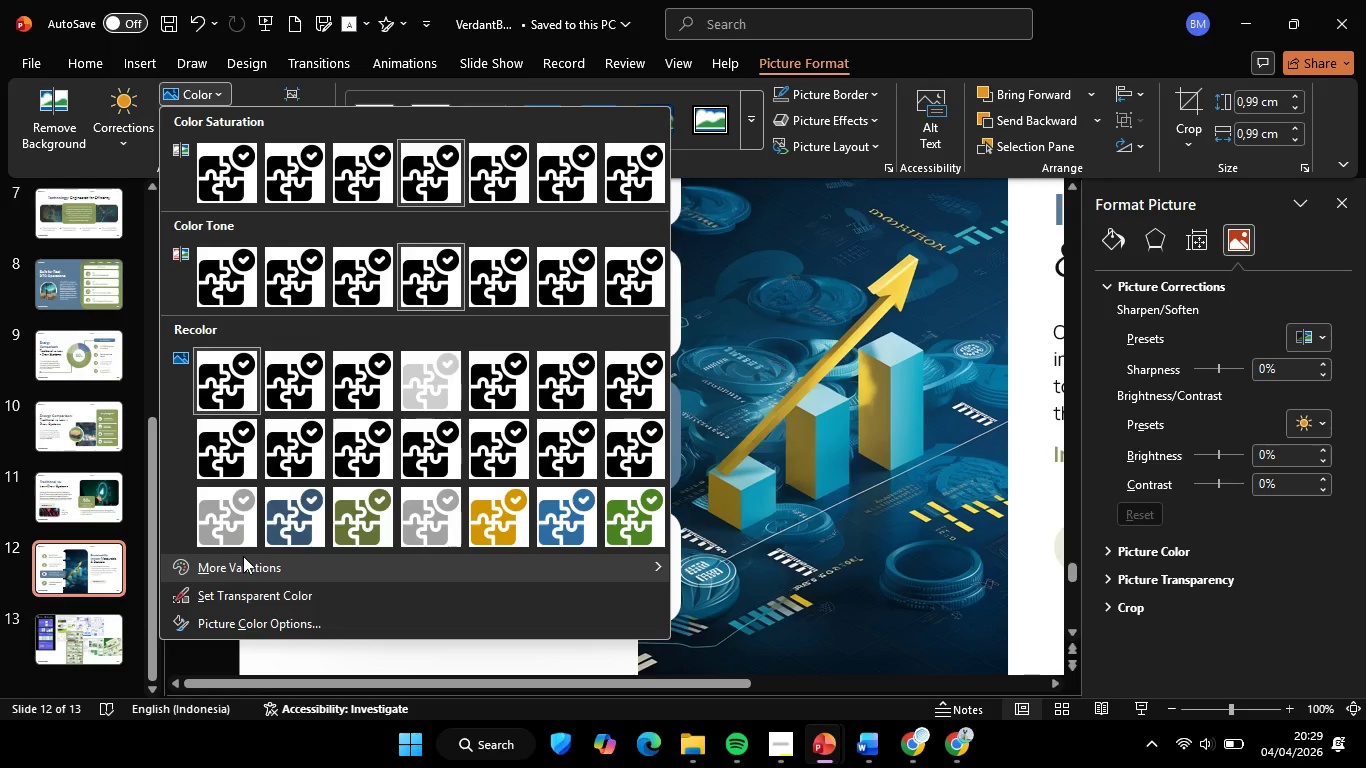 
left_click([236, 442])
 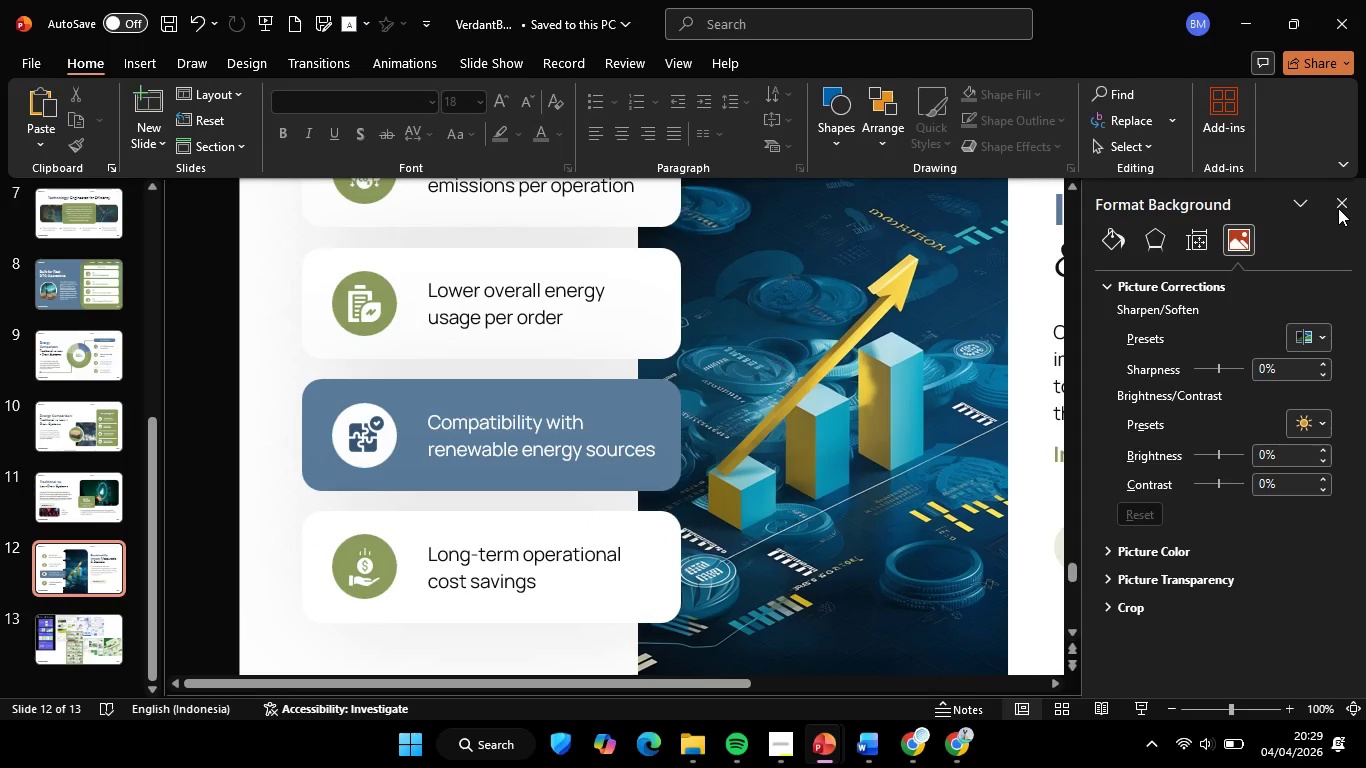 
left_click([1338, 208])
 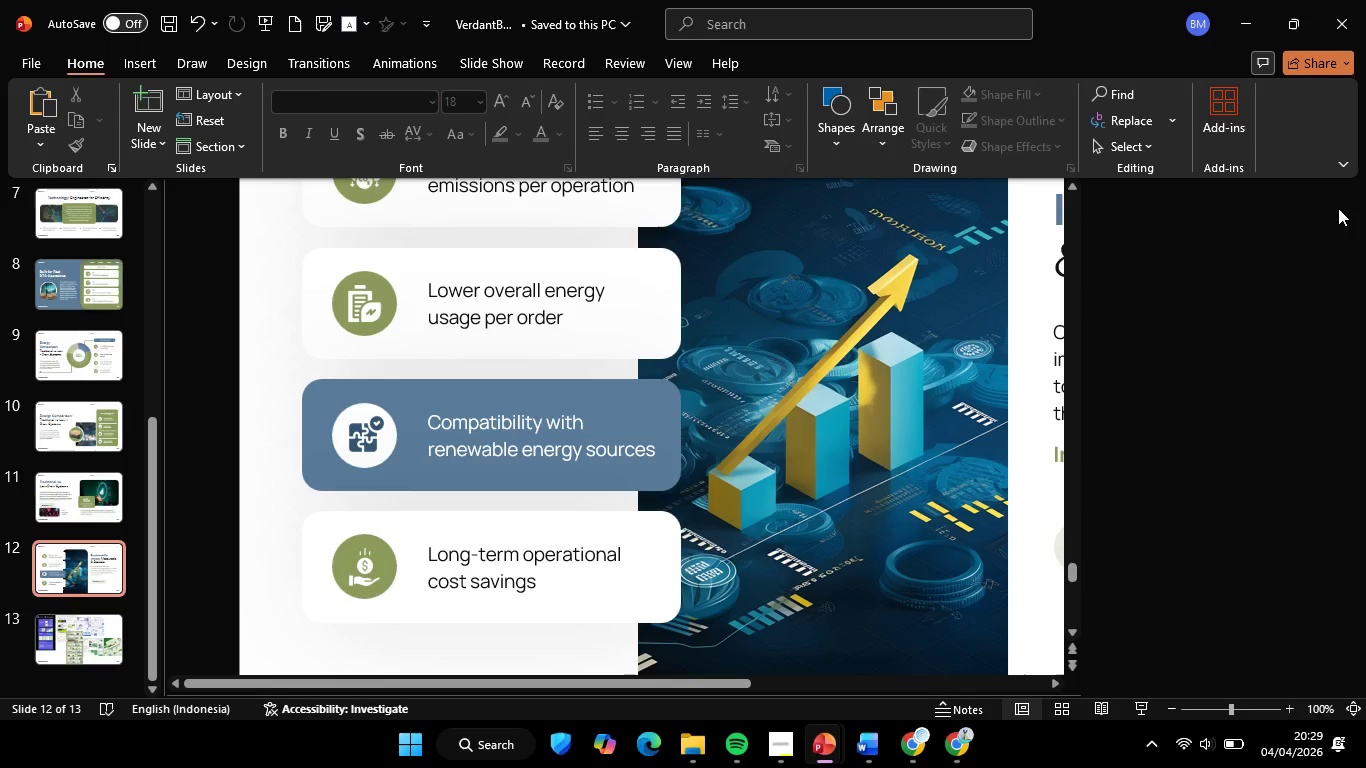 
hold_key(key=ControlLeft, duration=0.38)
 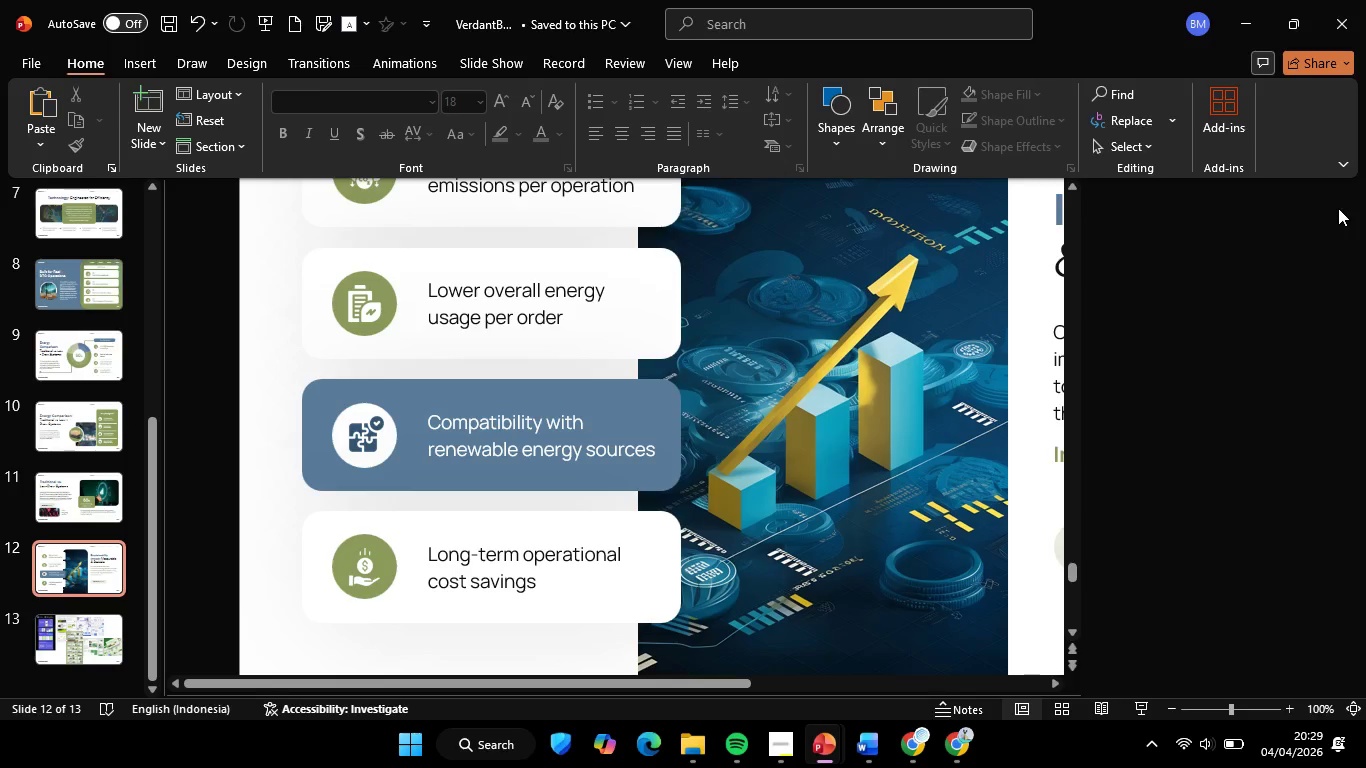 
left_click([1281, 397])
 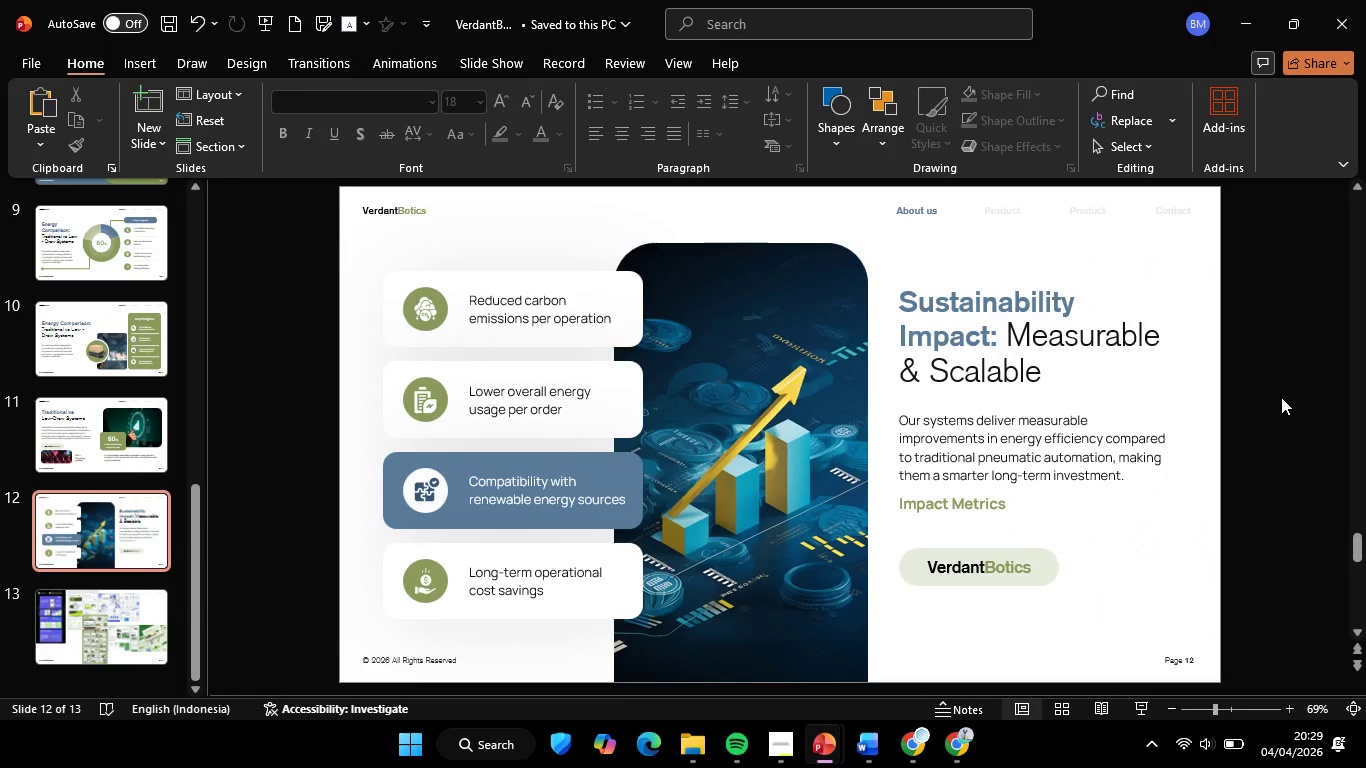 
scroll: coordinate [1194, 378], scroll_direction: down, amount: 2.0
 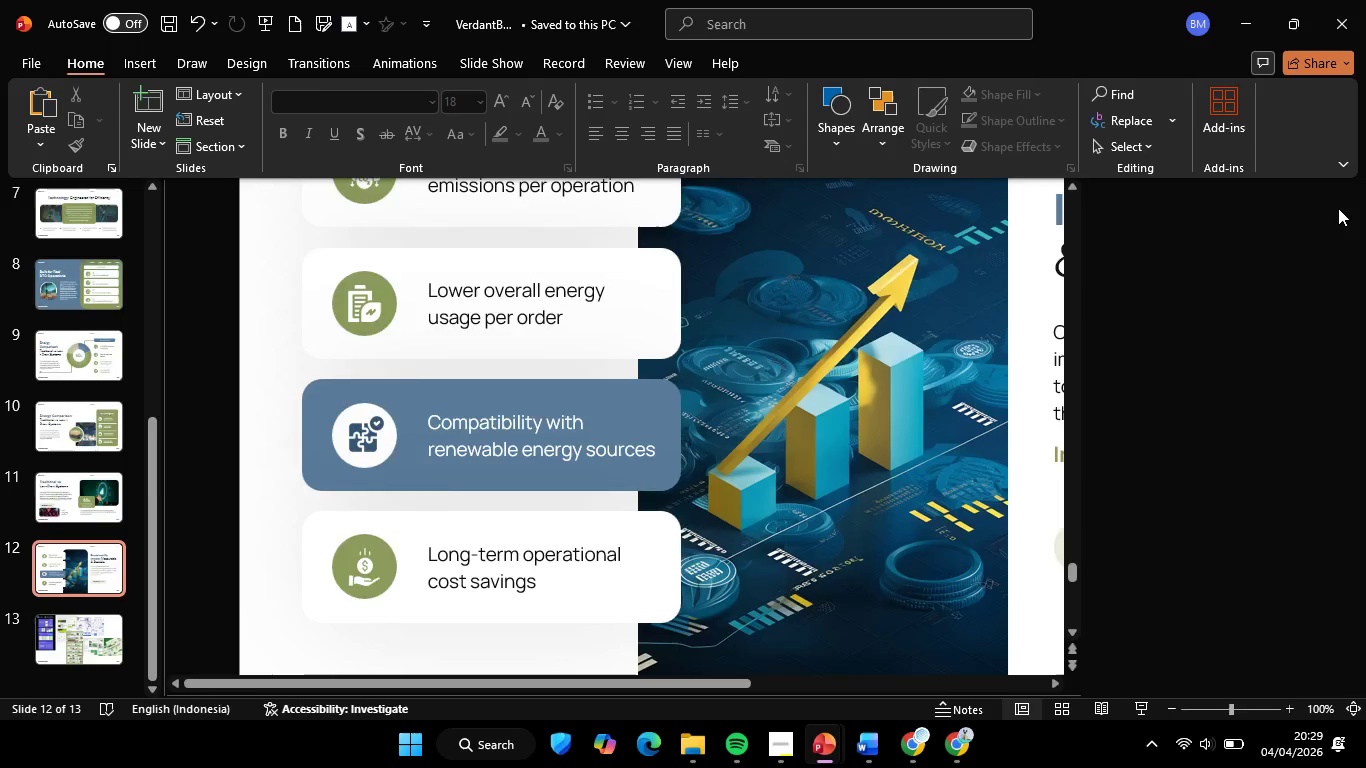 
double_click([1281, 397])
 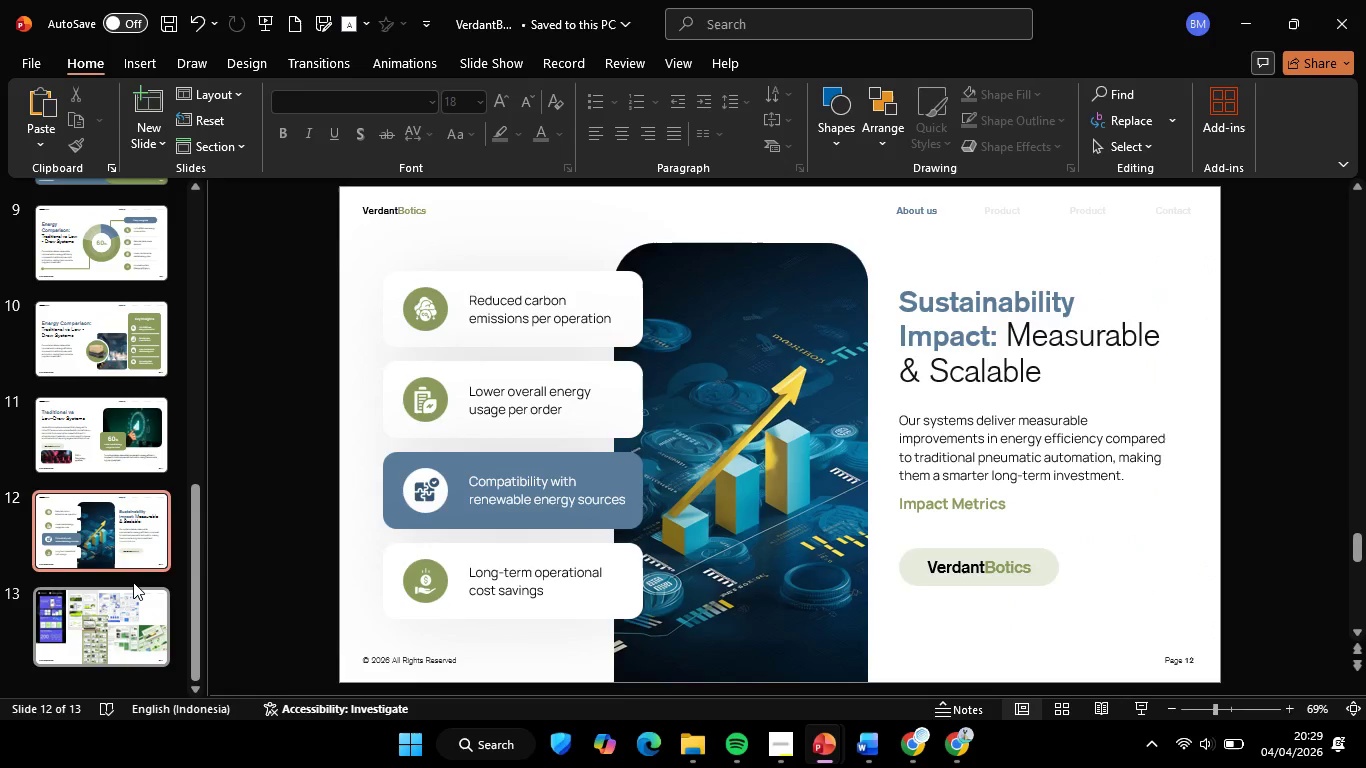 
left_click([116, 450])
 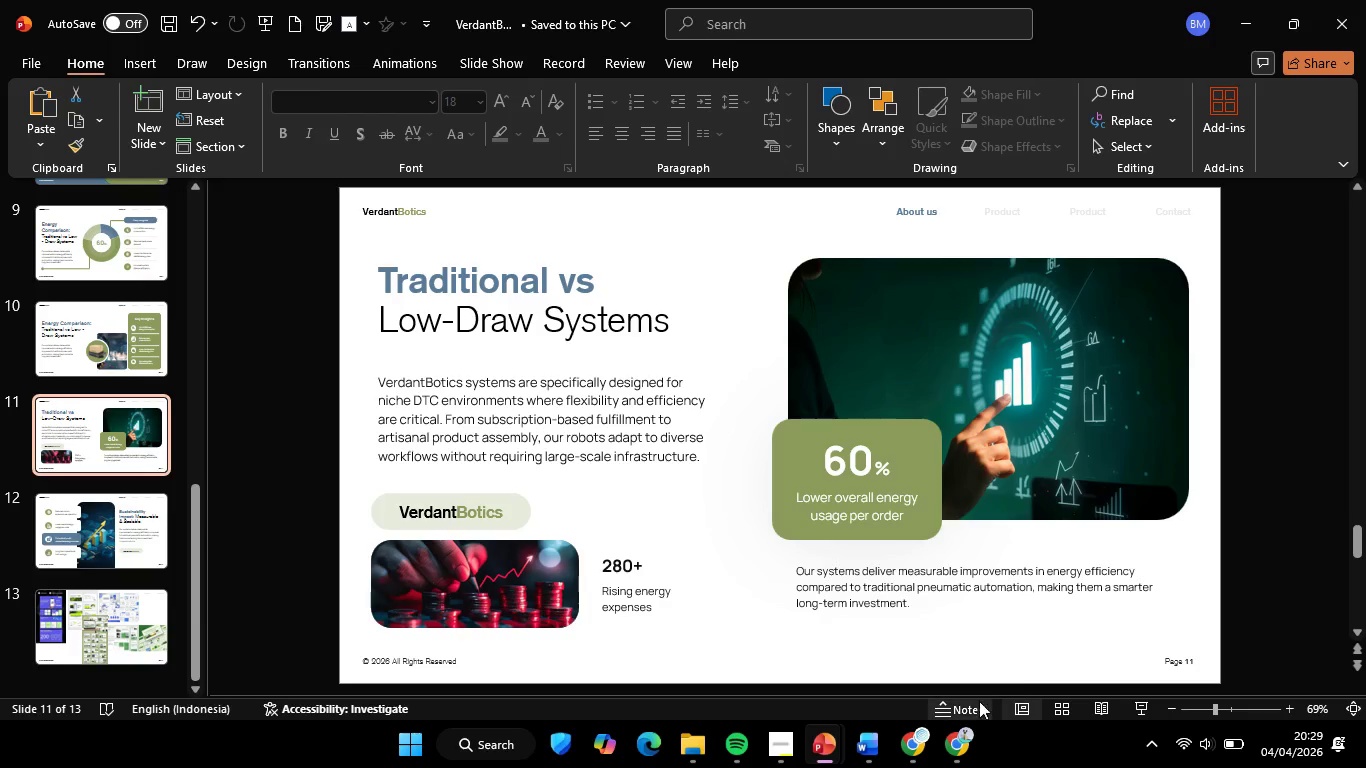 
left_click([878, 748])
 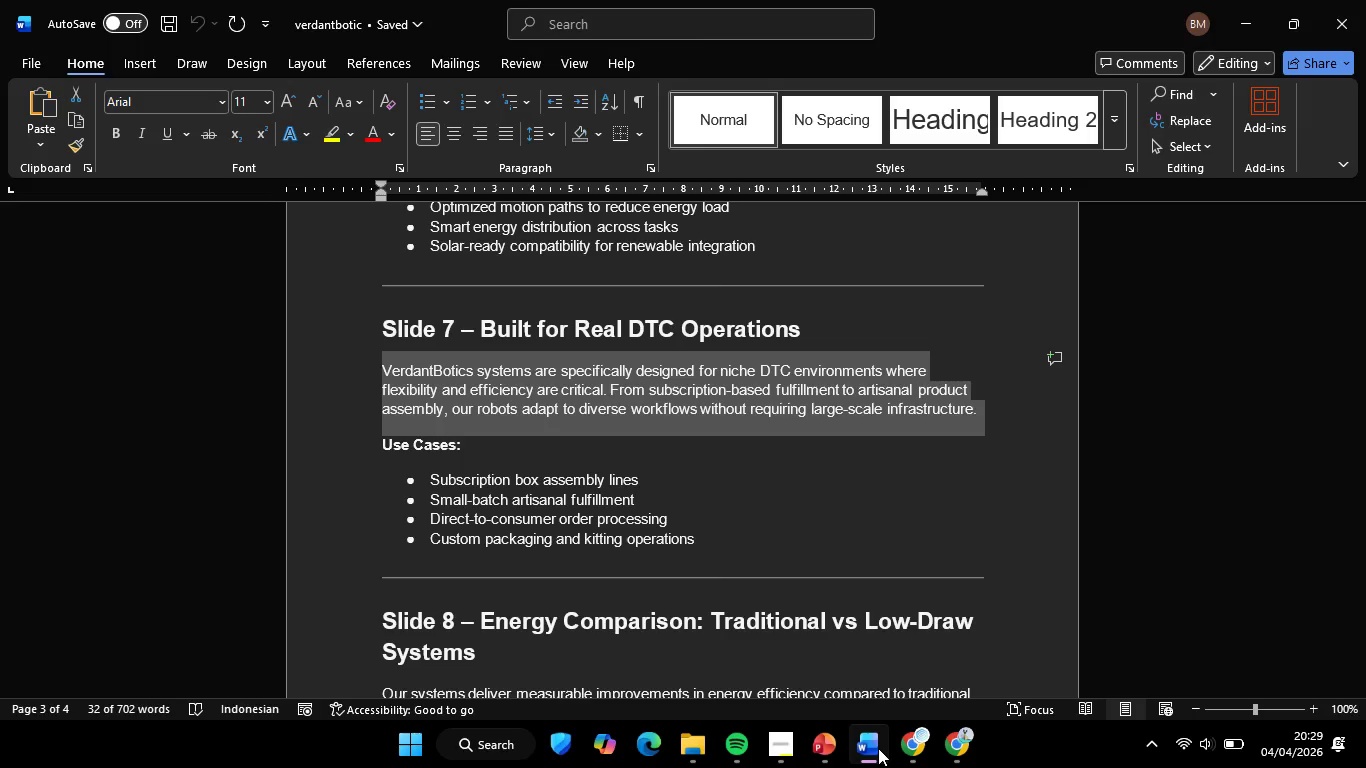 
left_click([878, 748])
 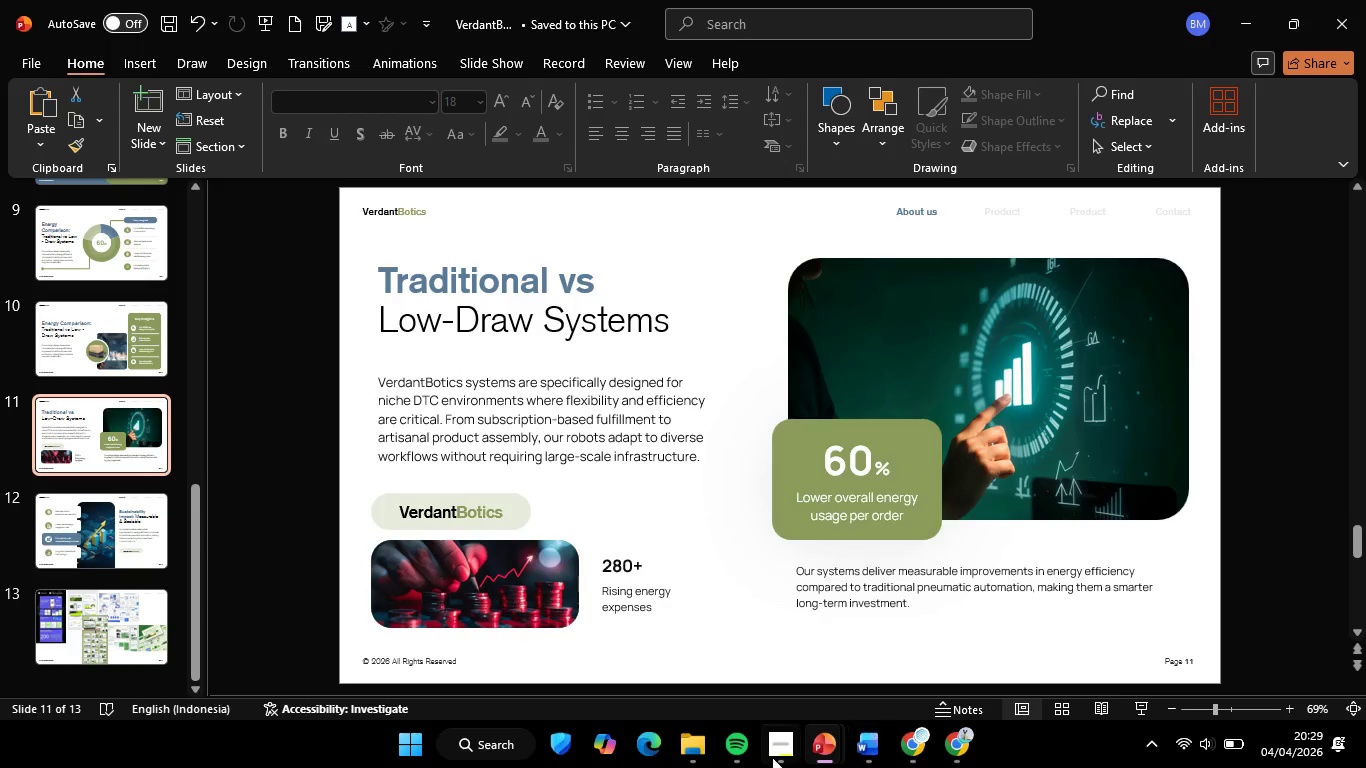 
left_click([779, 751])